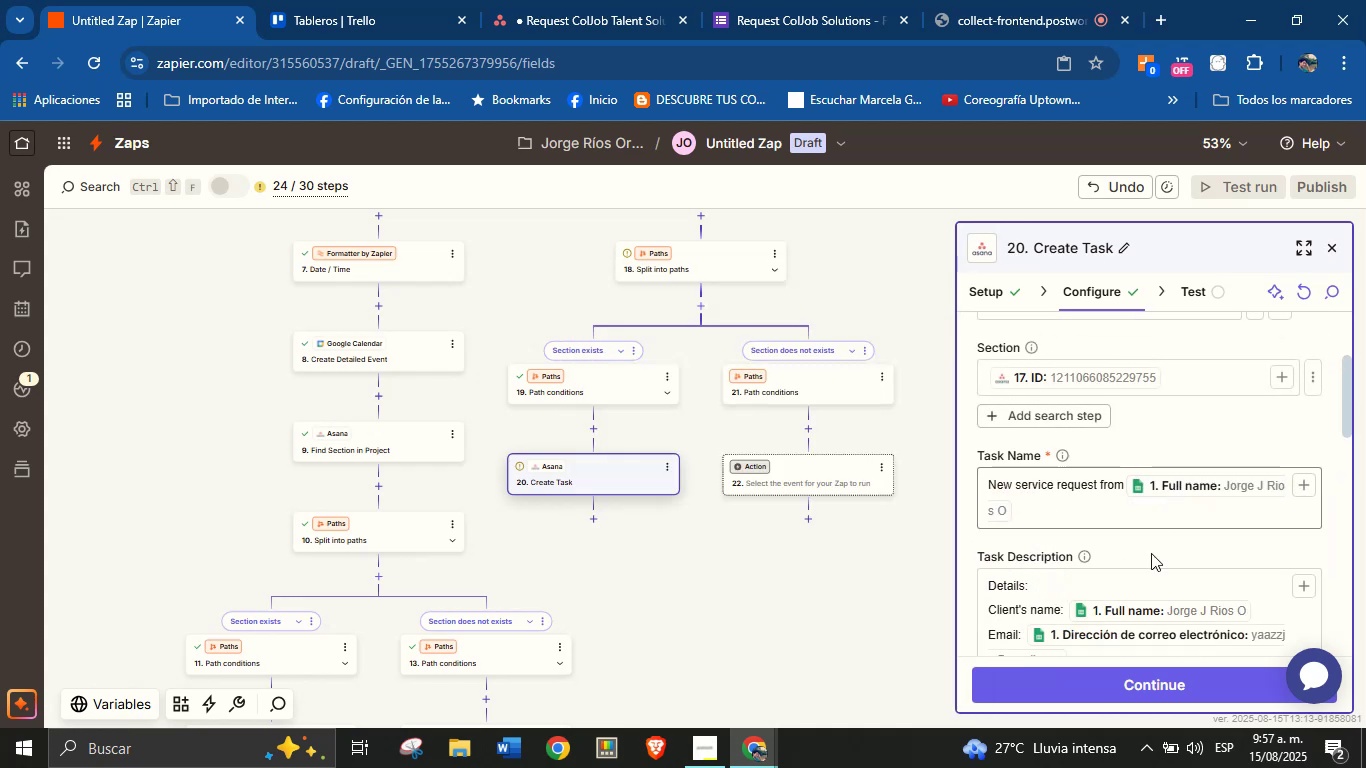 
scroll: coordinate [1157, 593], scroll_direction: down, amount: 9.0
 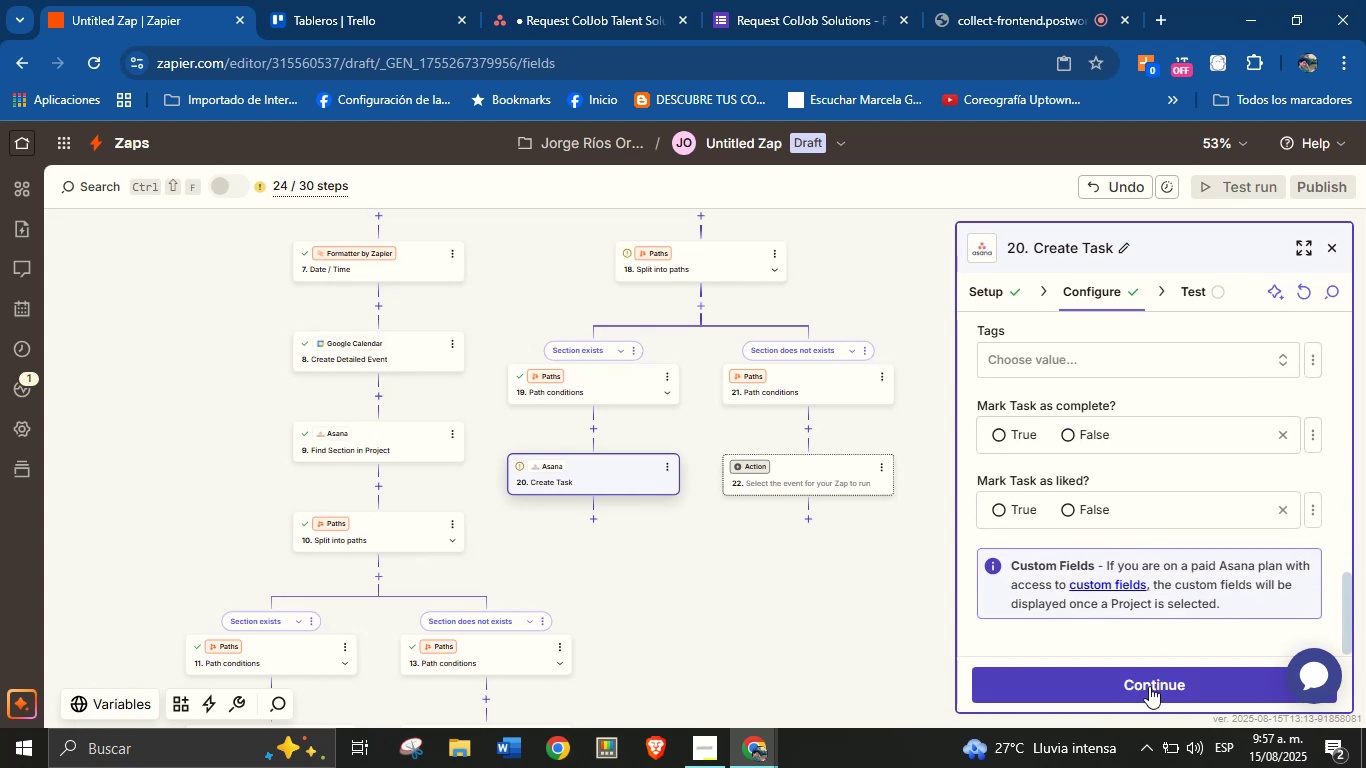 
left_click([1149, 686])
 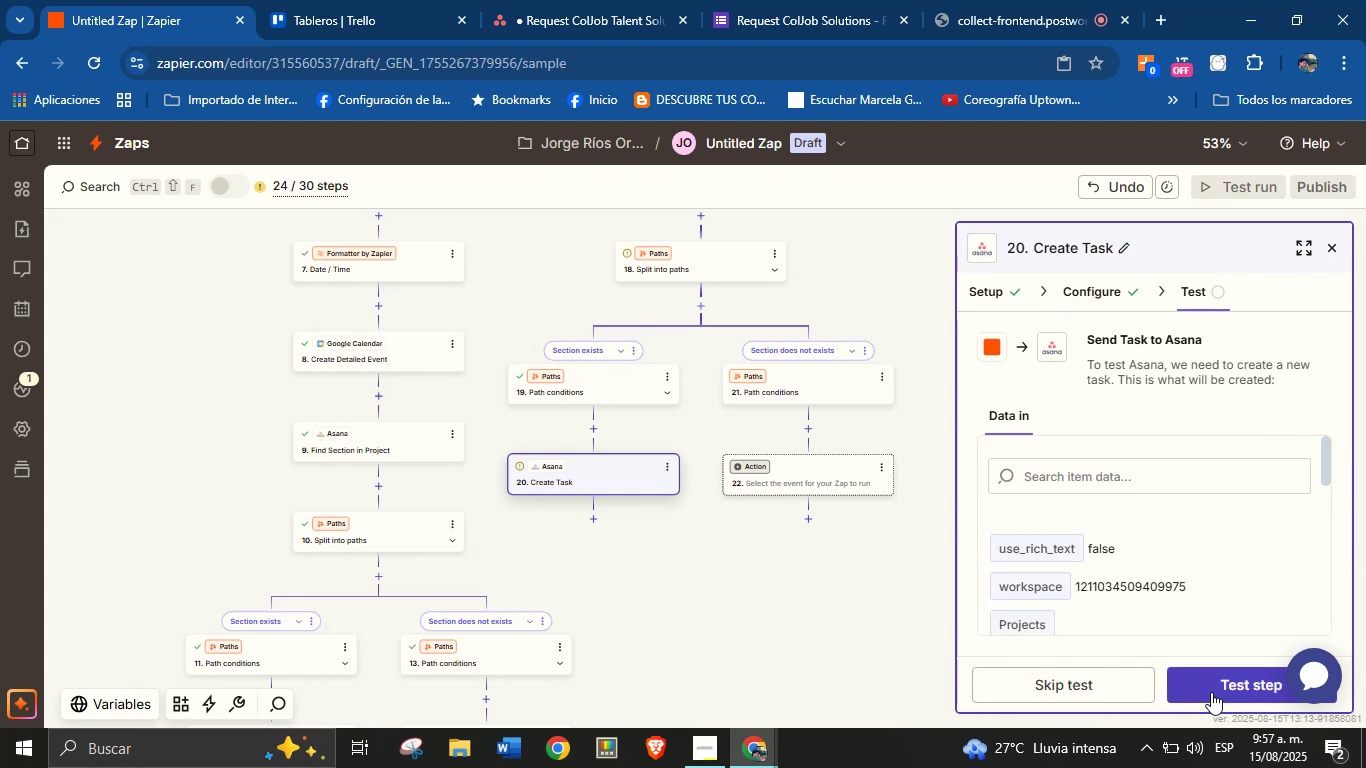 
left_click([1211, 692])
 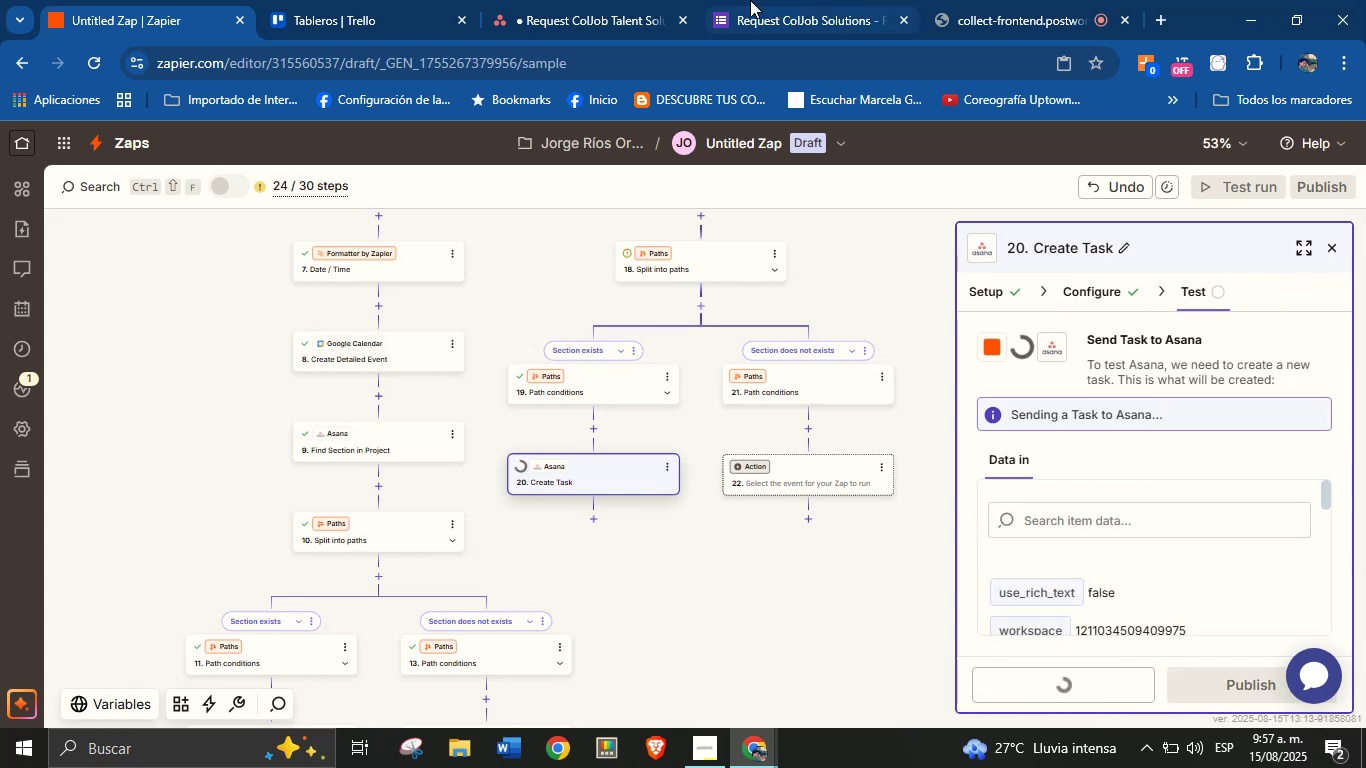 
left_click([620, 0])
 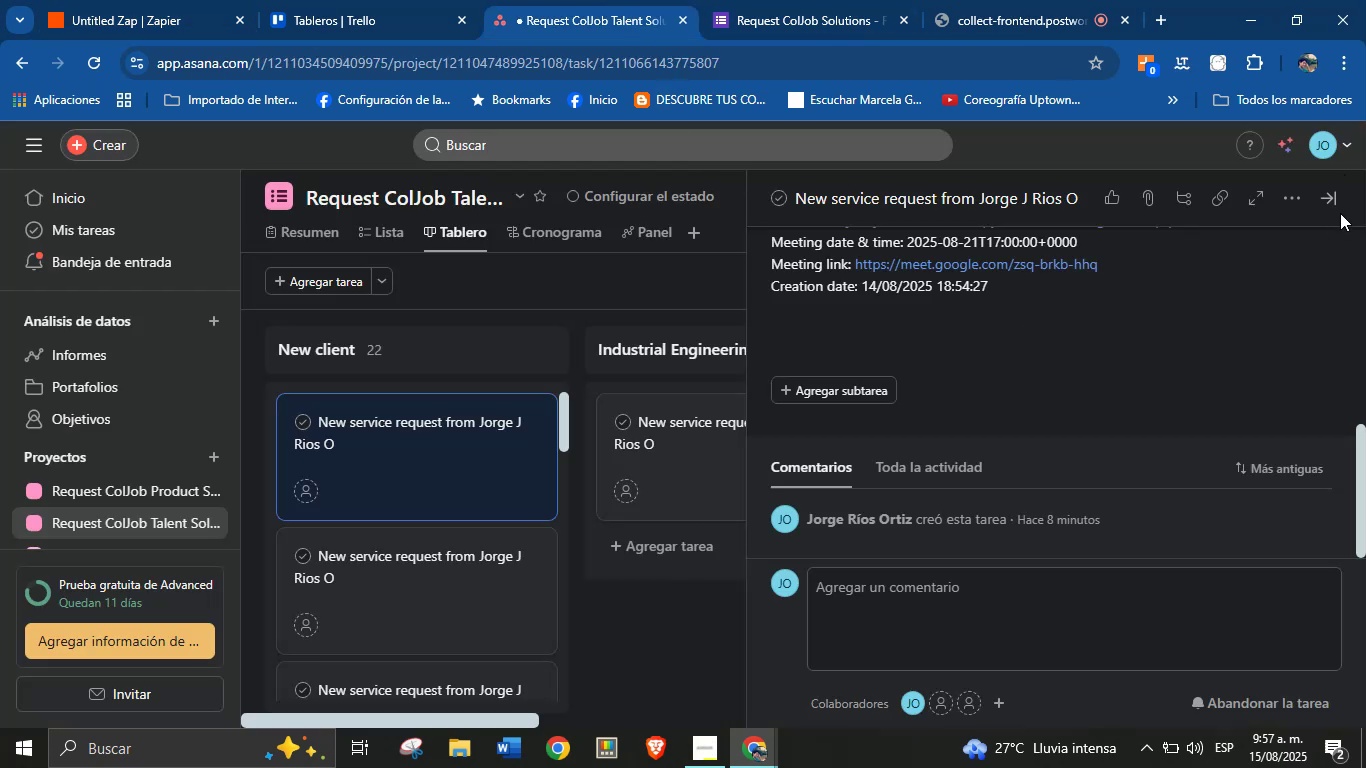 
left_click([1335, 189])
 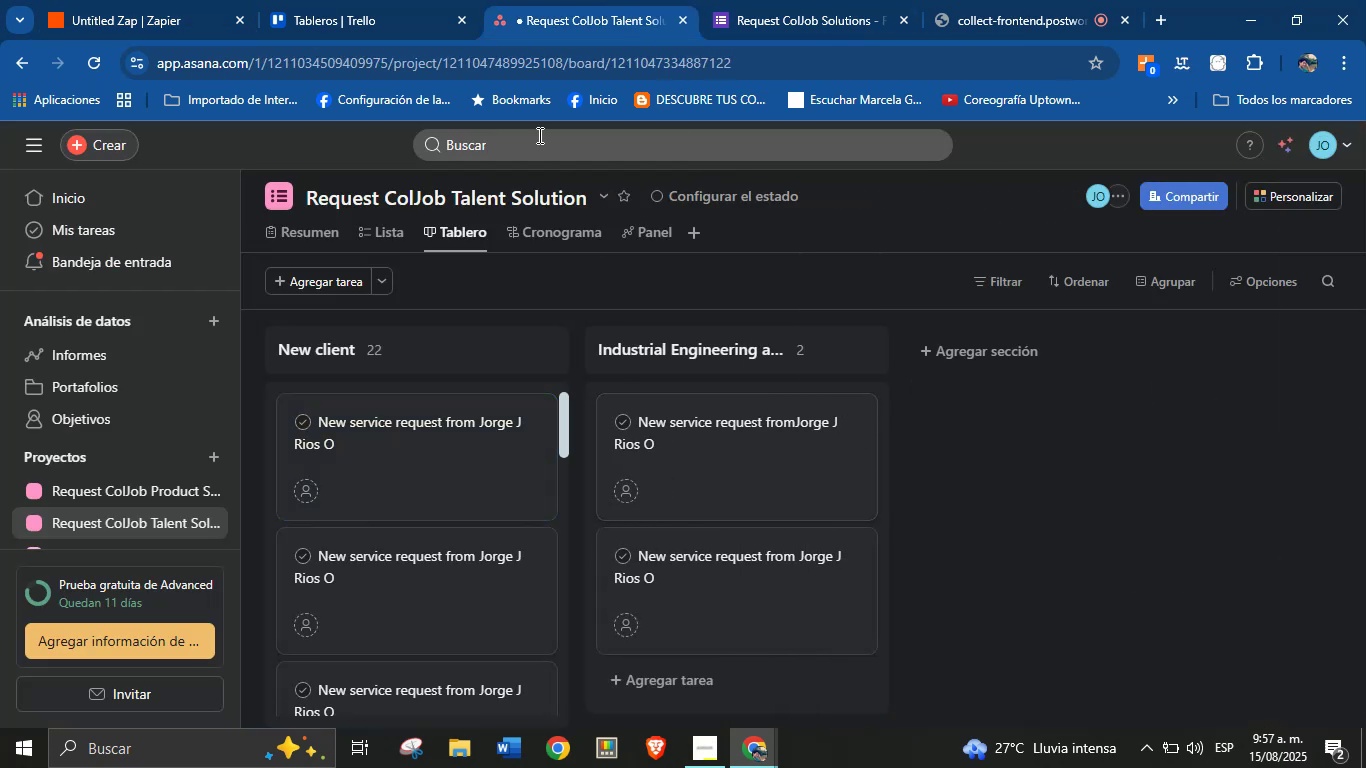 
left_click([220, 0])
 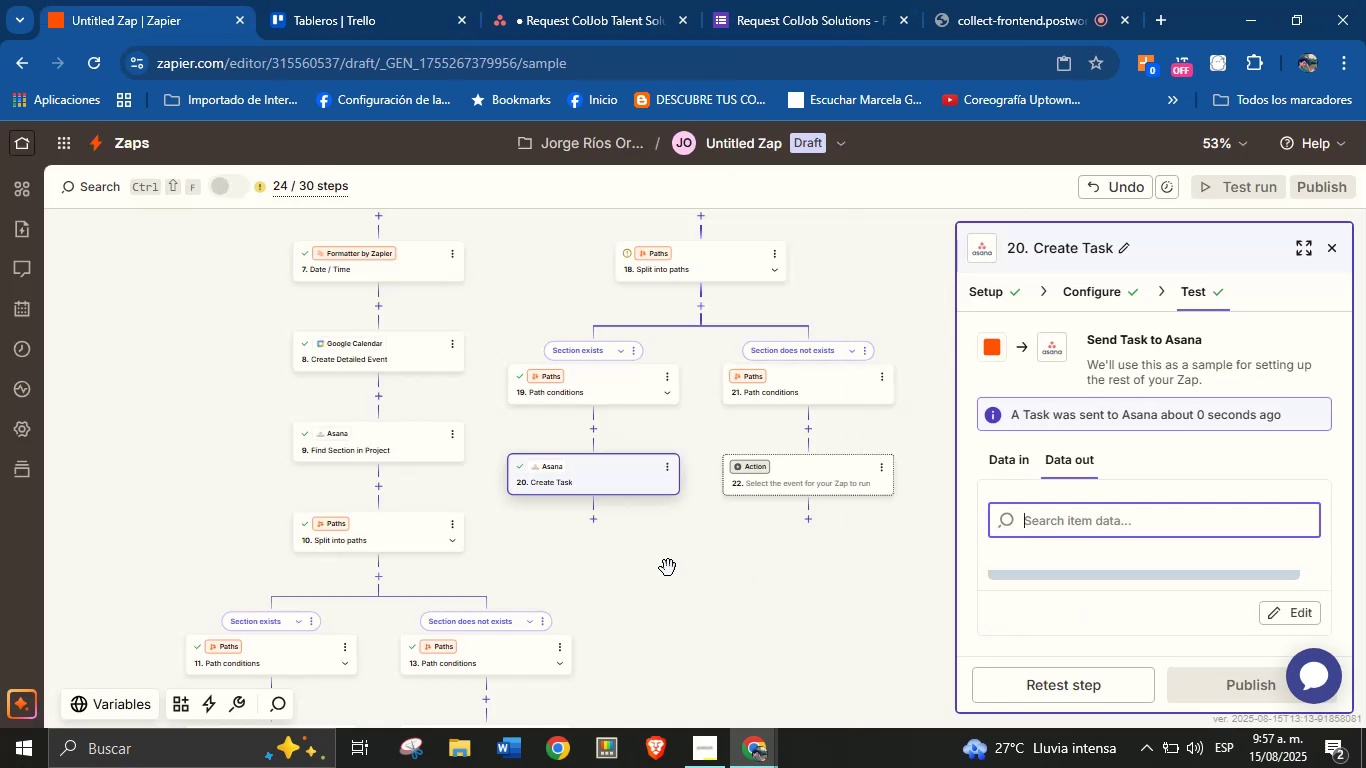 
left_click_drag(start_coordinate=[687, 577], to_coordinate=[623, 570])
 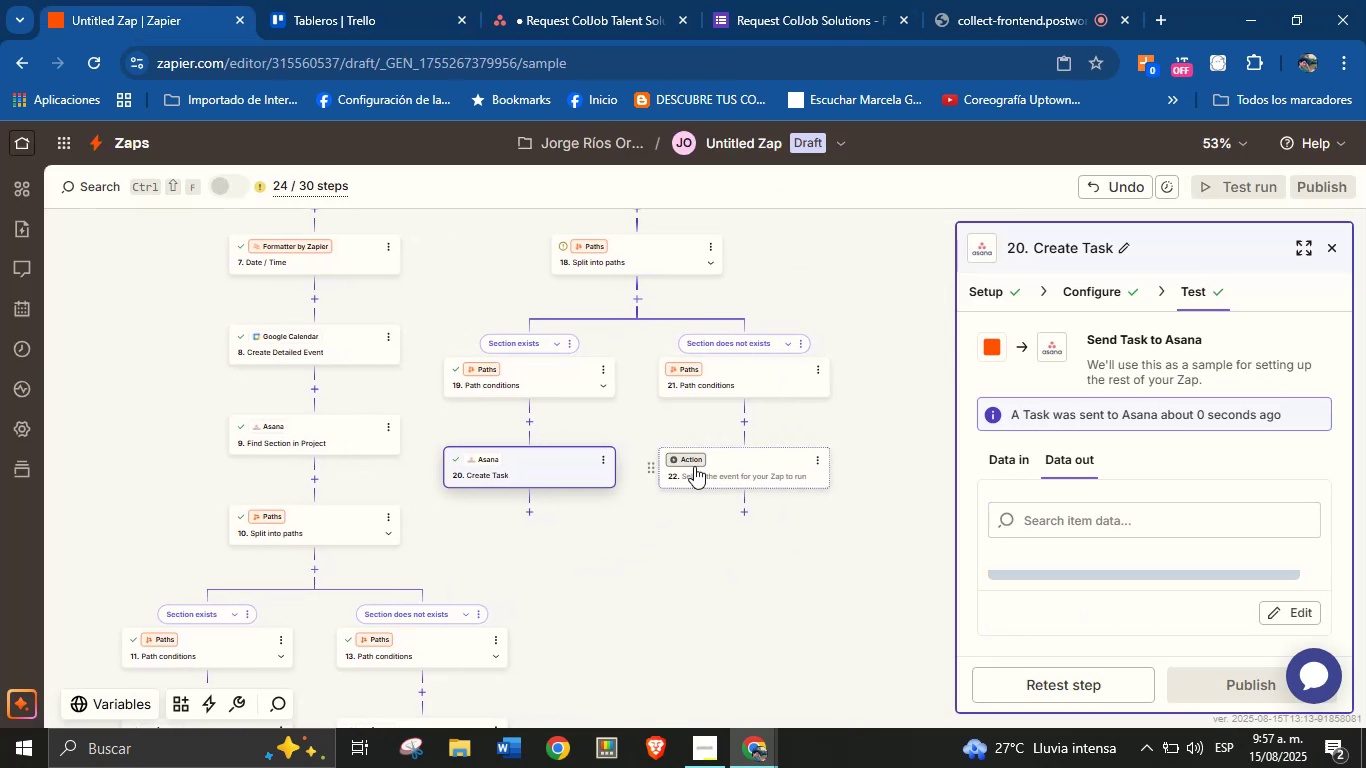 
left_click([694, 466])
 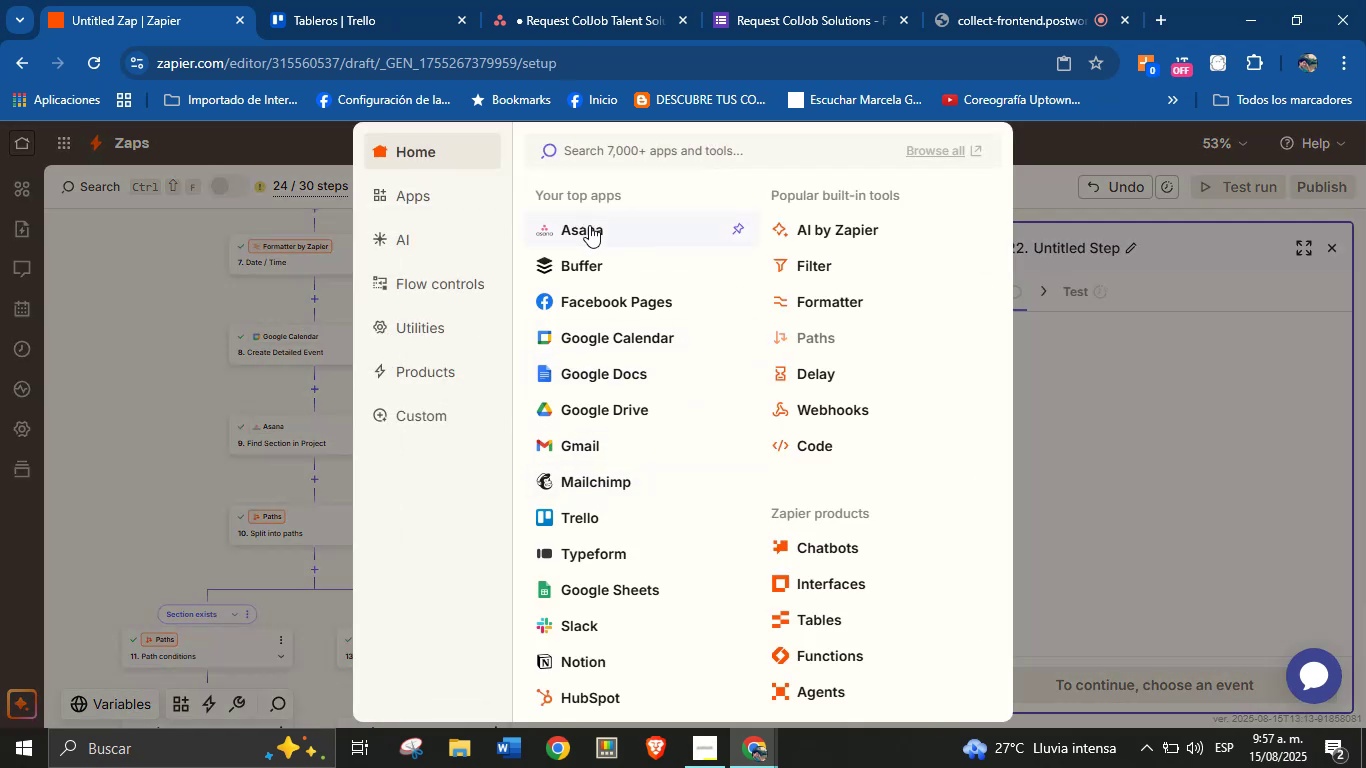 
left_click([607, 230])
 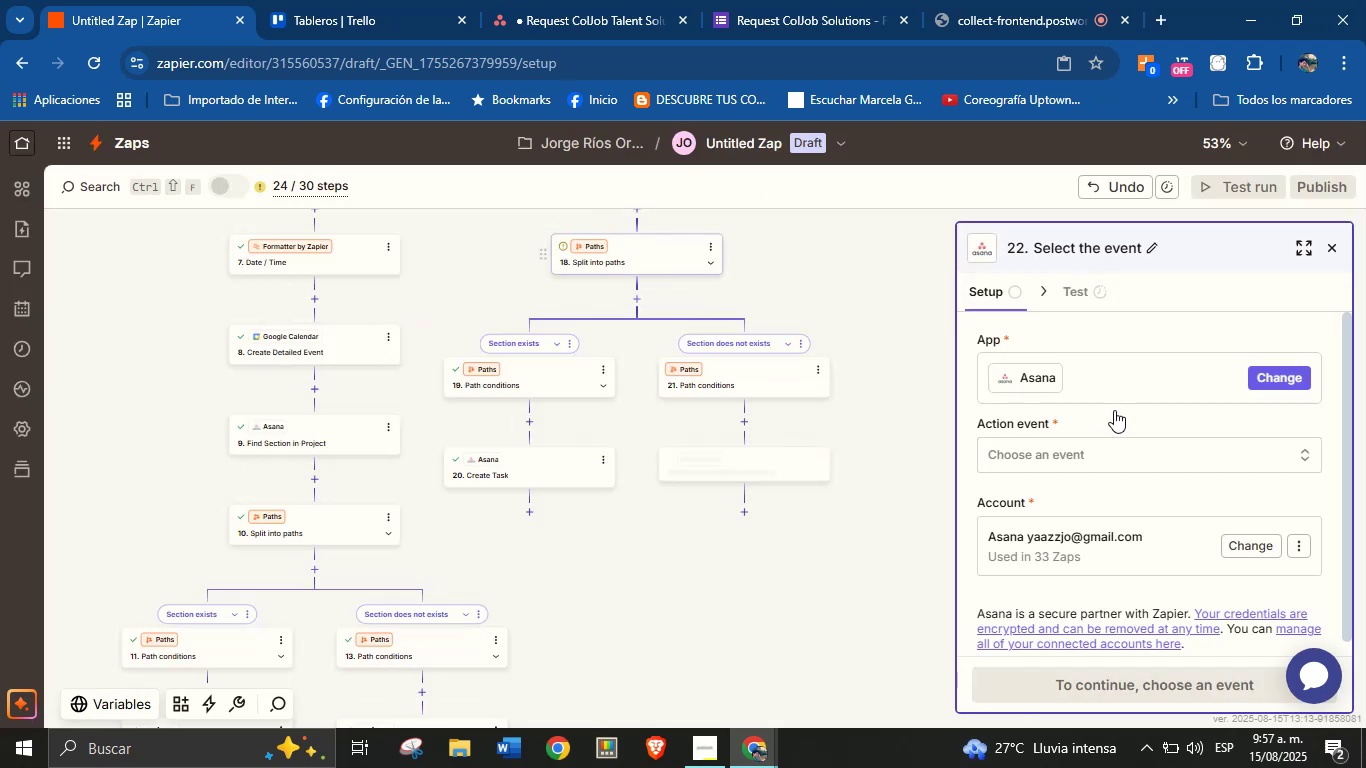 
left_click([1125, 451])
 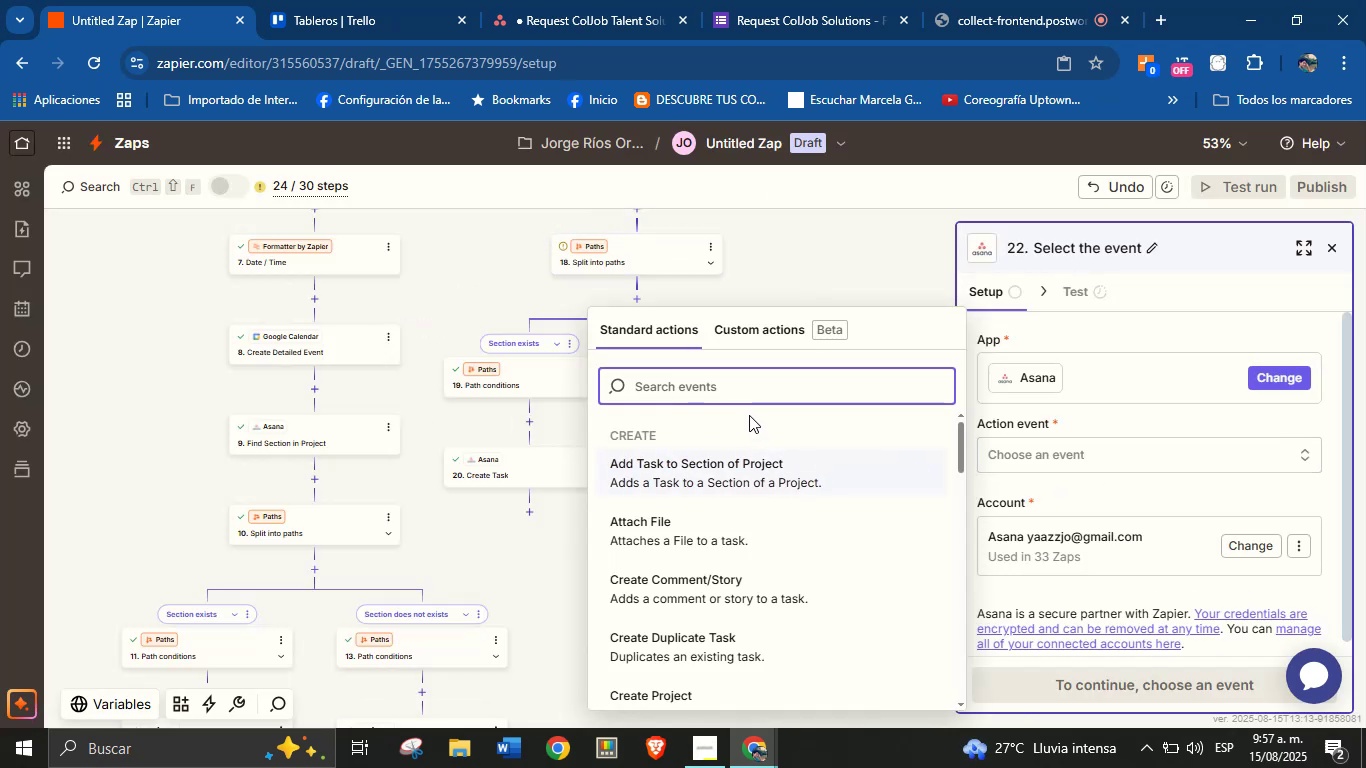 
scroll: coordinate [733, 553], scroll_direction: down, amount: 2.0
 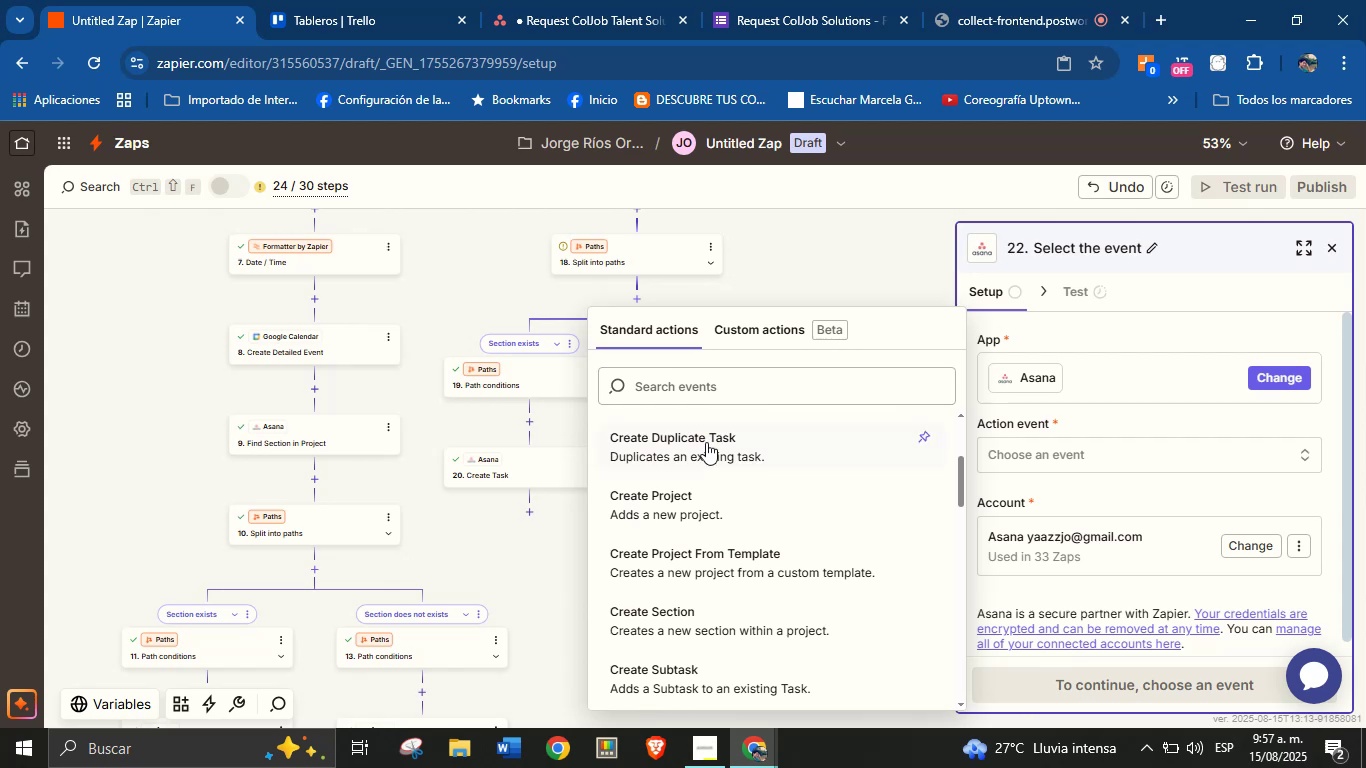 
wait(6.83)
 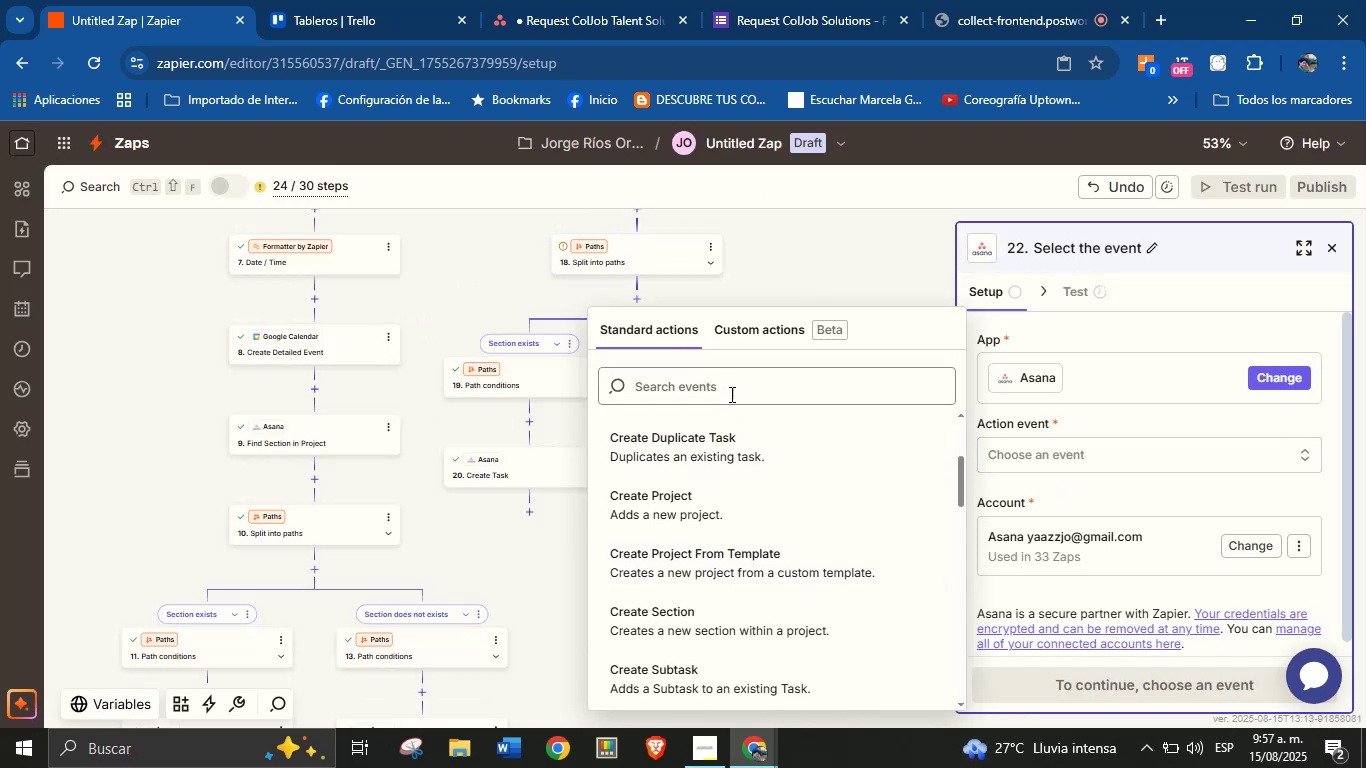 
left_click([717, 394])
 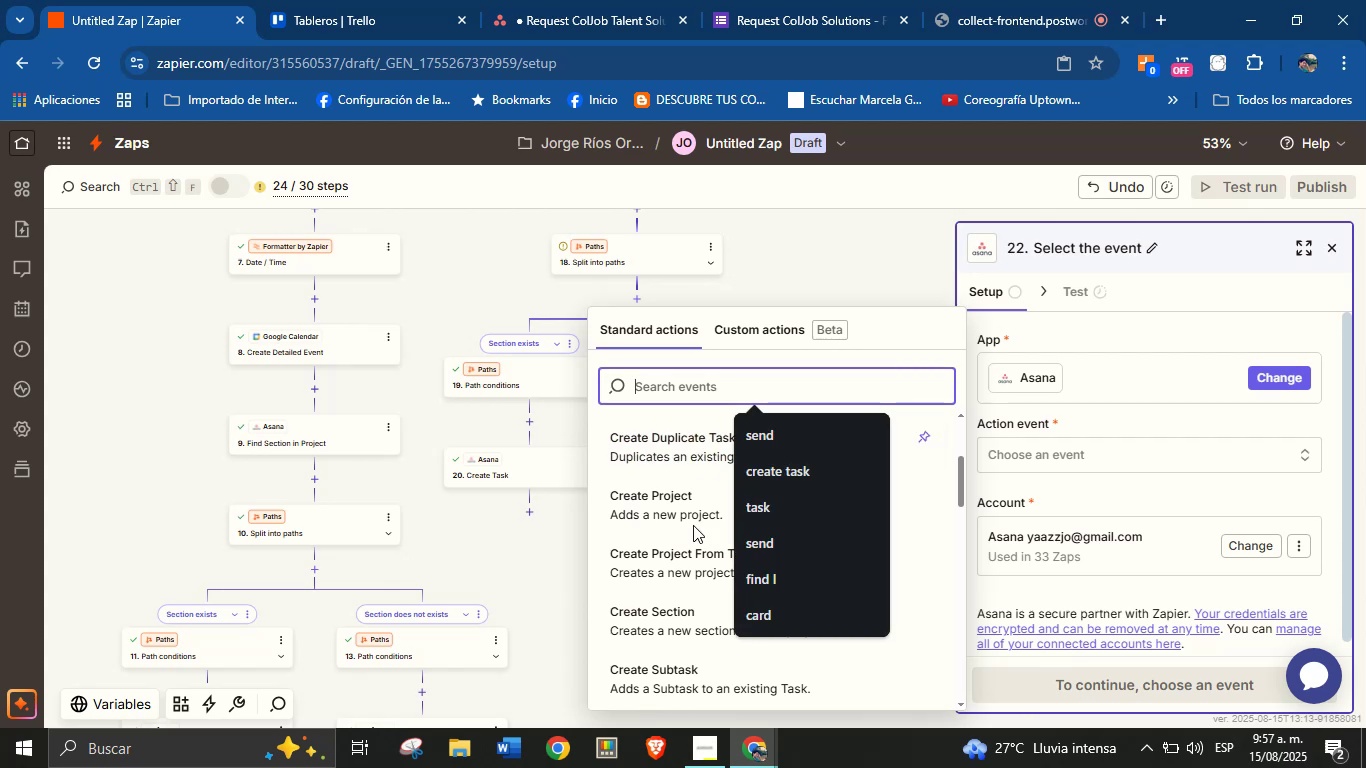 
left_click([676, 620])
 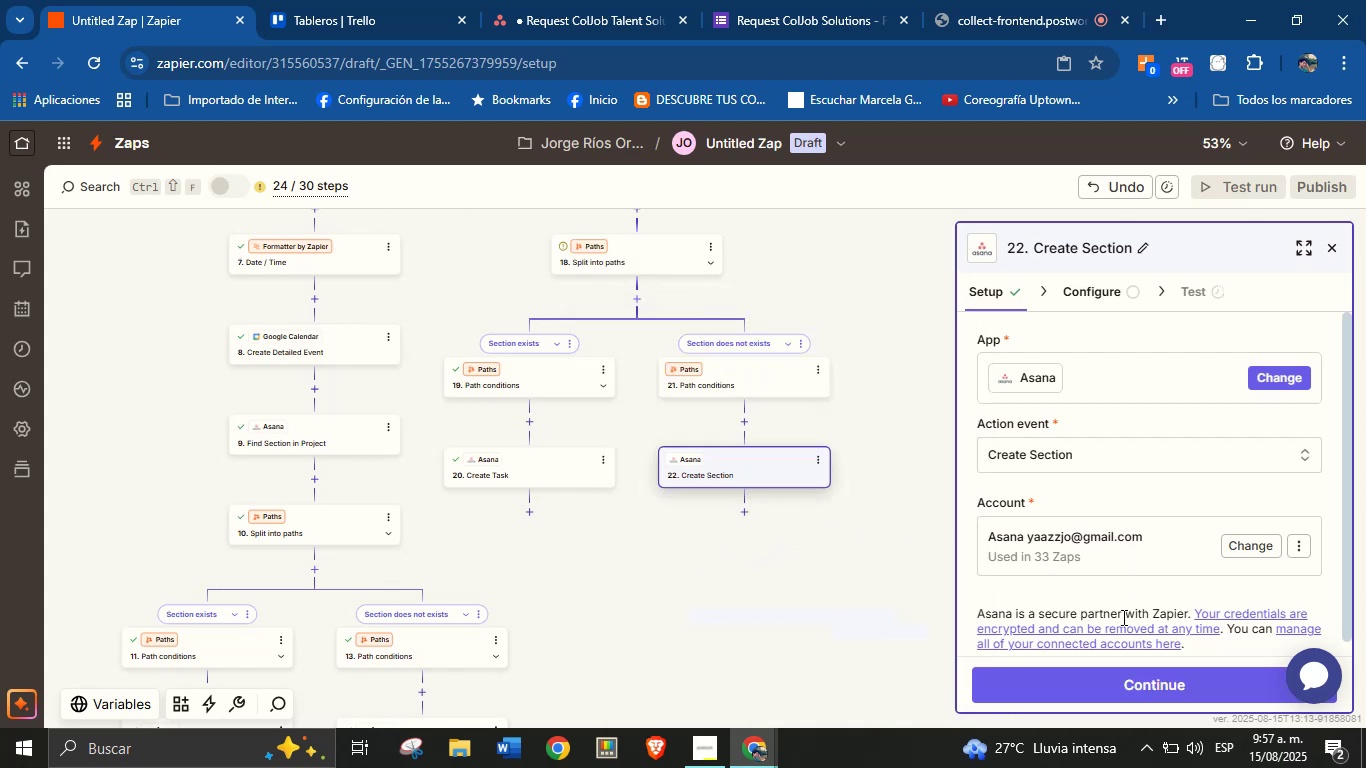 
left_click([1128, 679])
 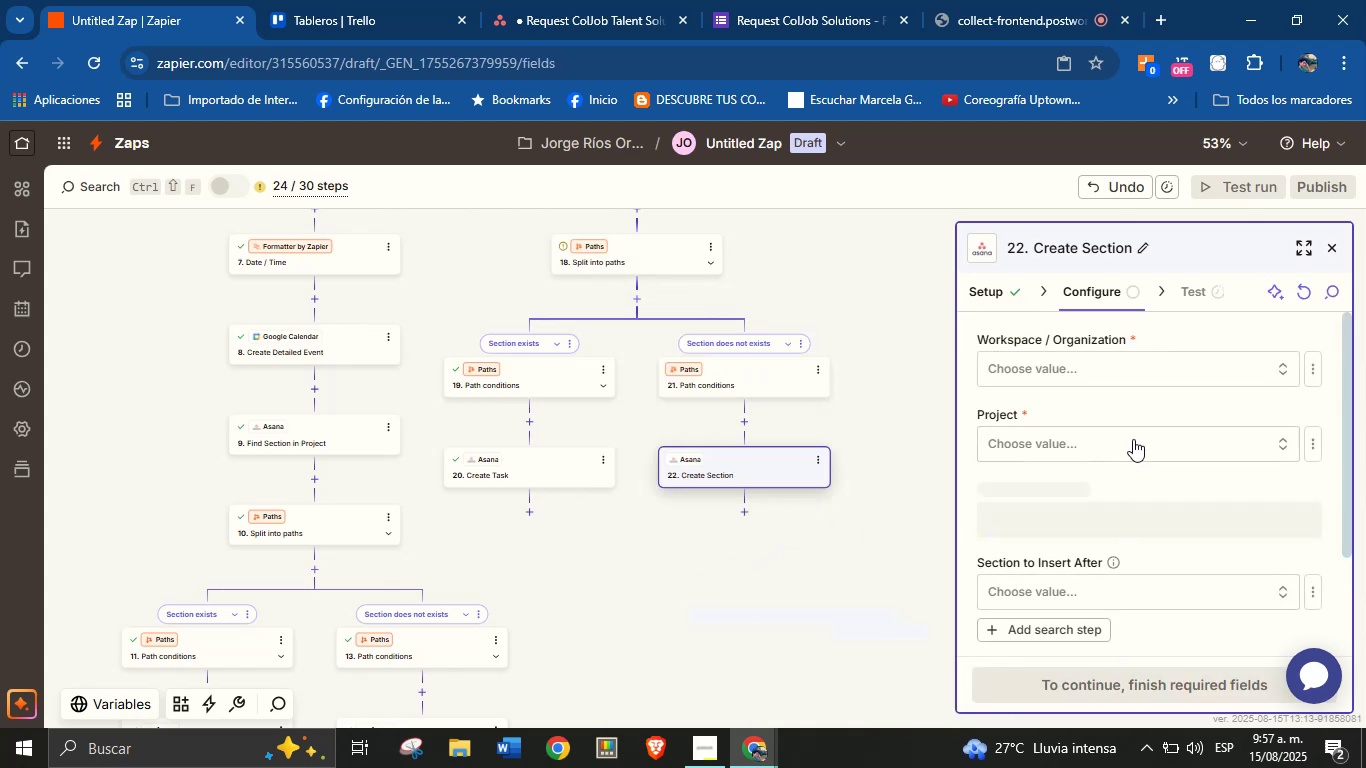 
left_click([1150, 367])
 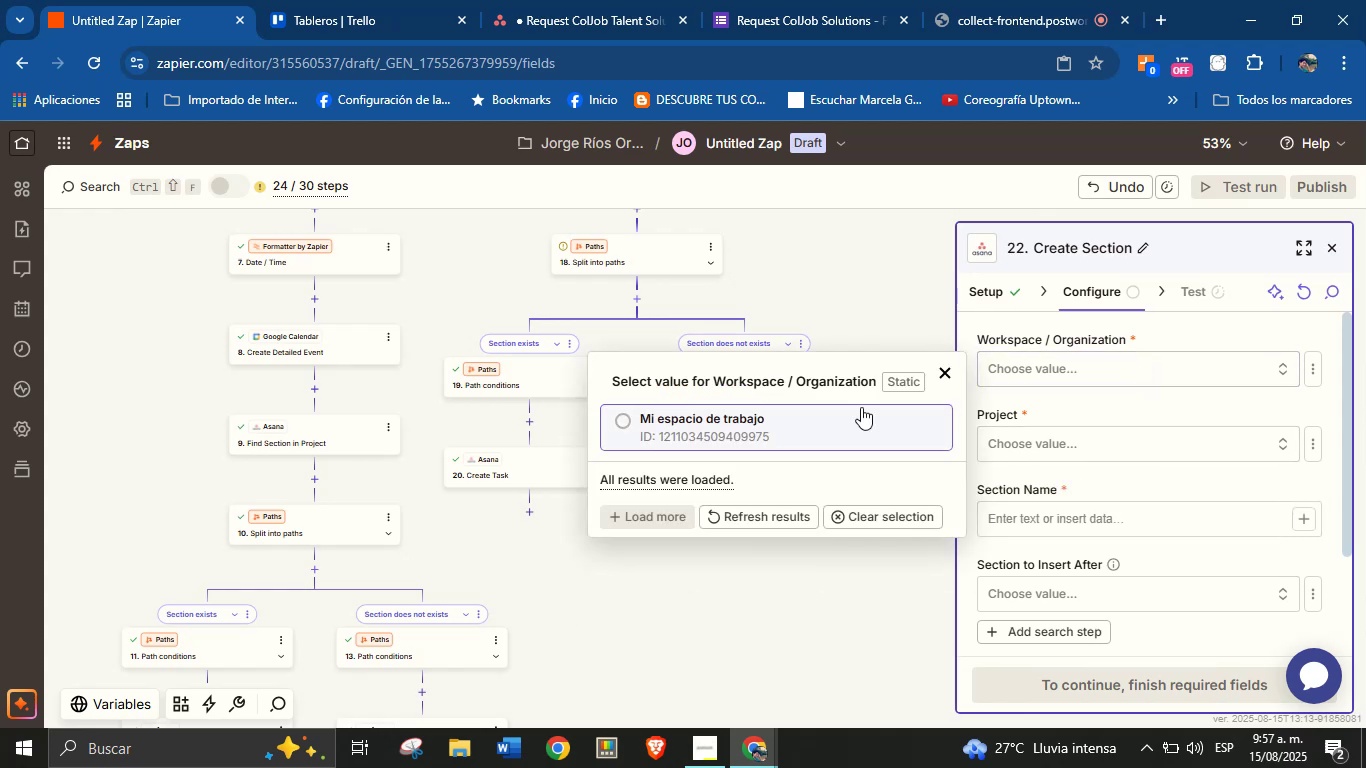 
left_click([770, 437])
 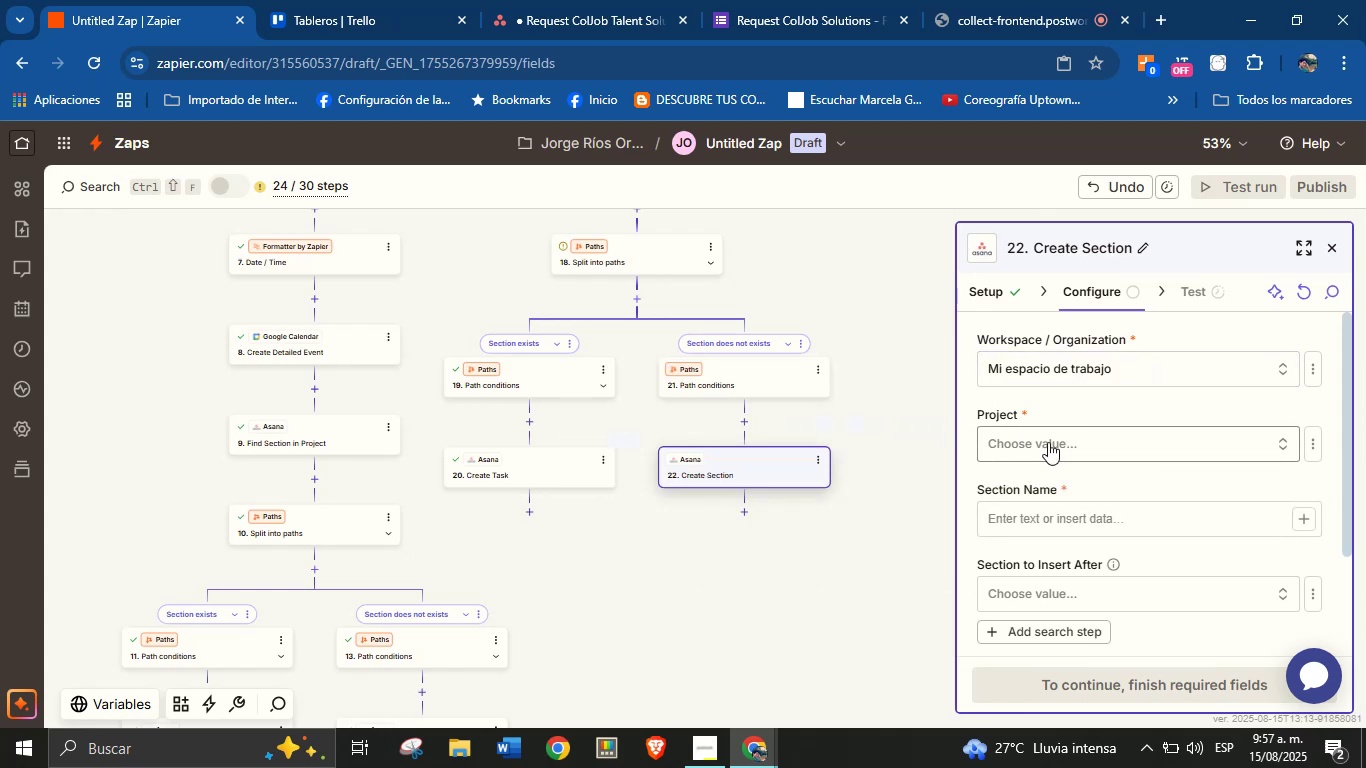 
left_click([764, 392])
 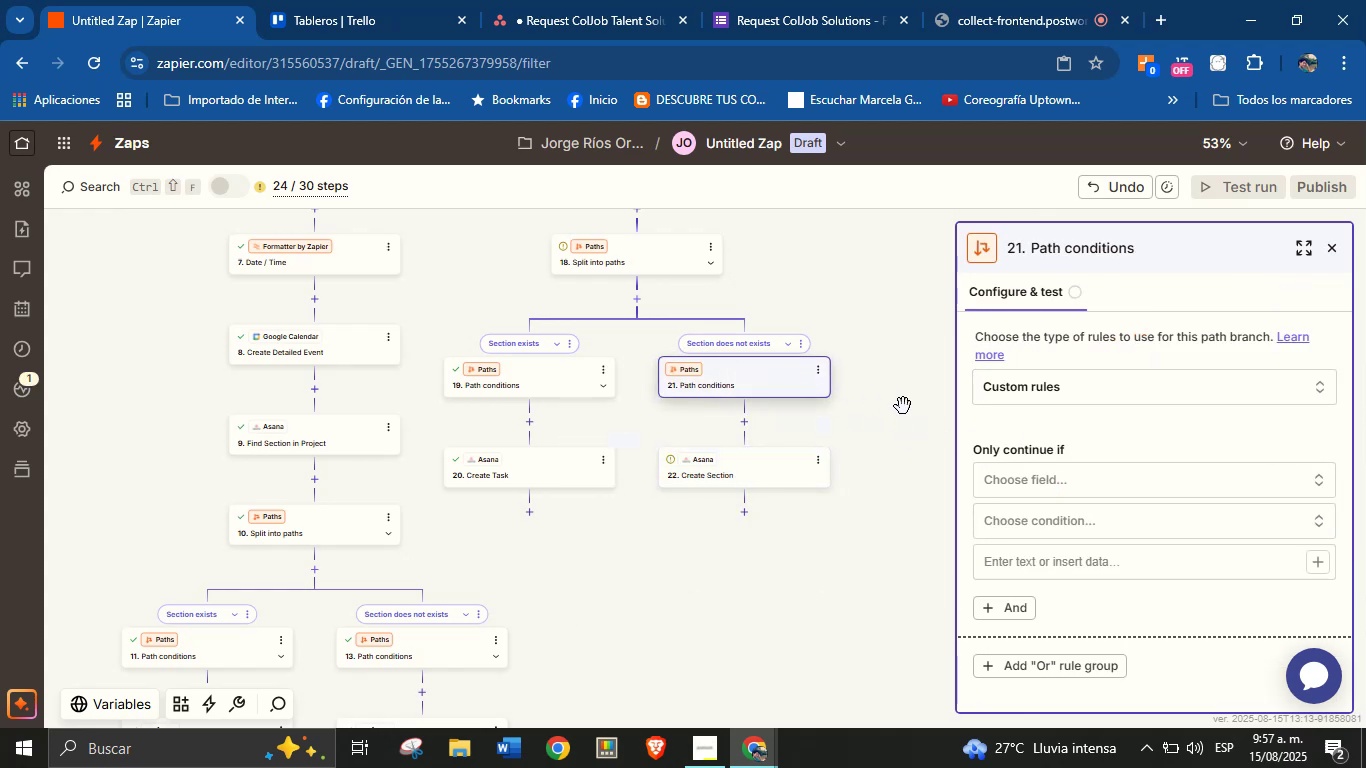 
left_click([1051, 478])
 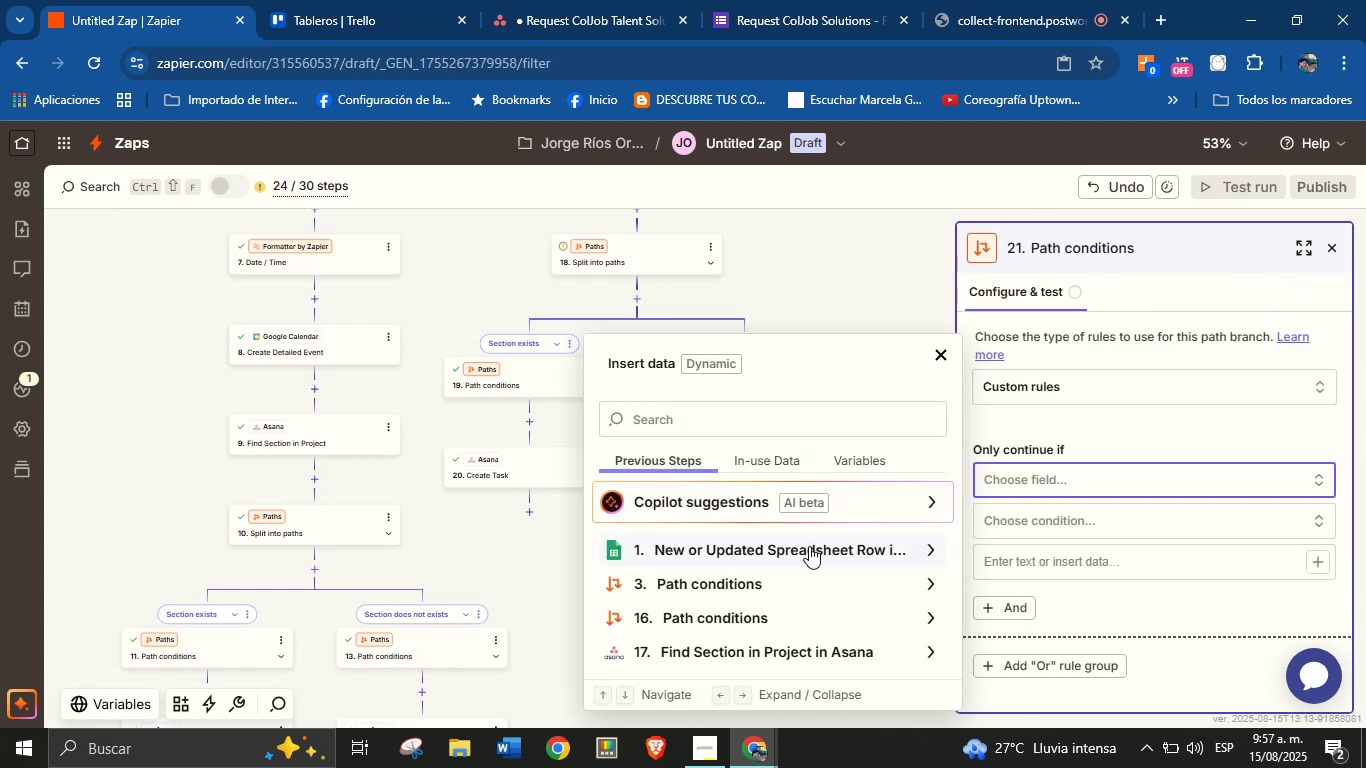 
left_click([855, 660])
 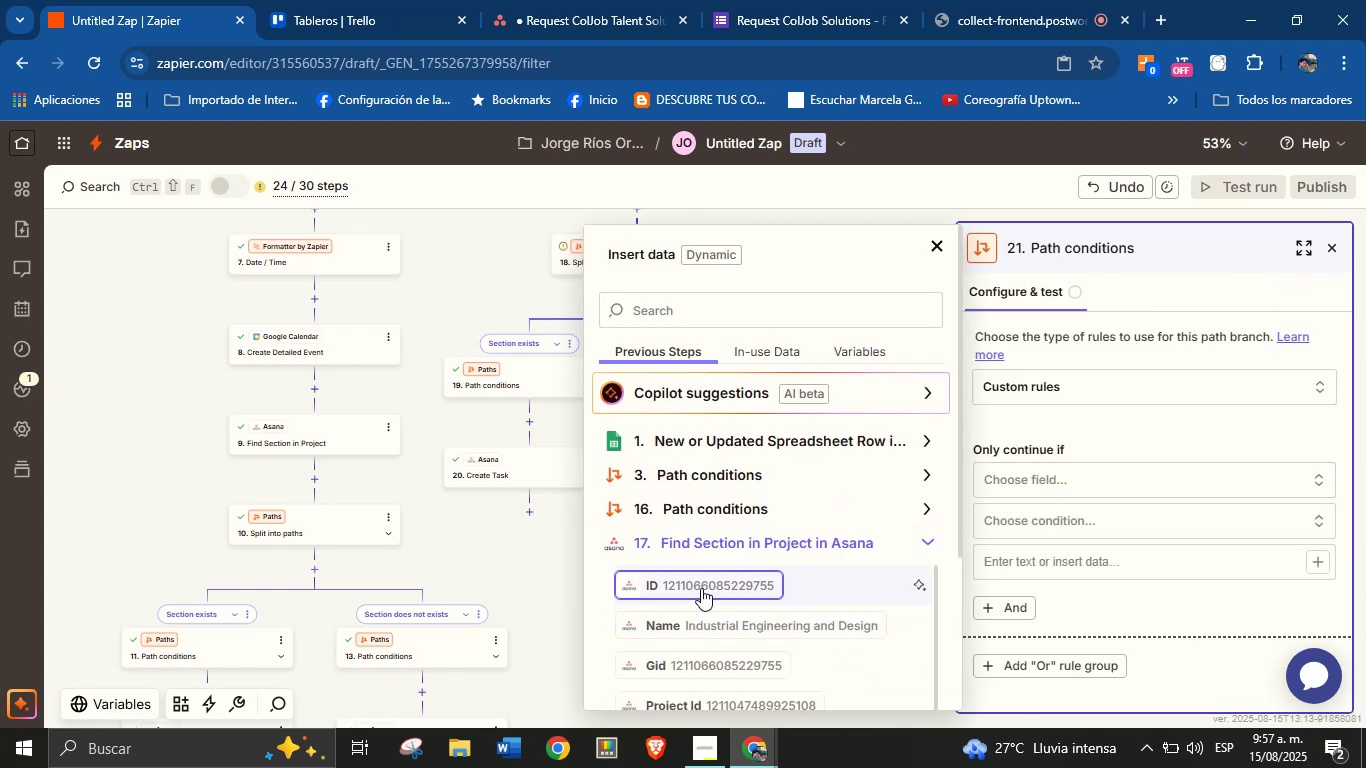 
left_click([708, 581])
 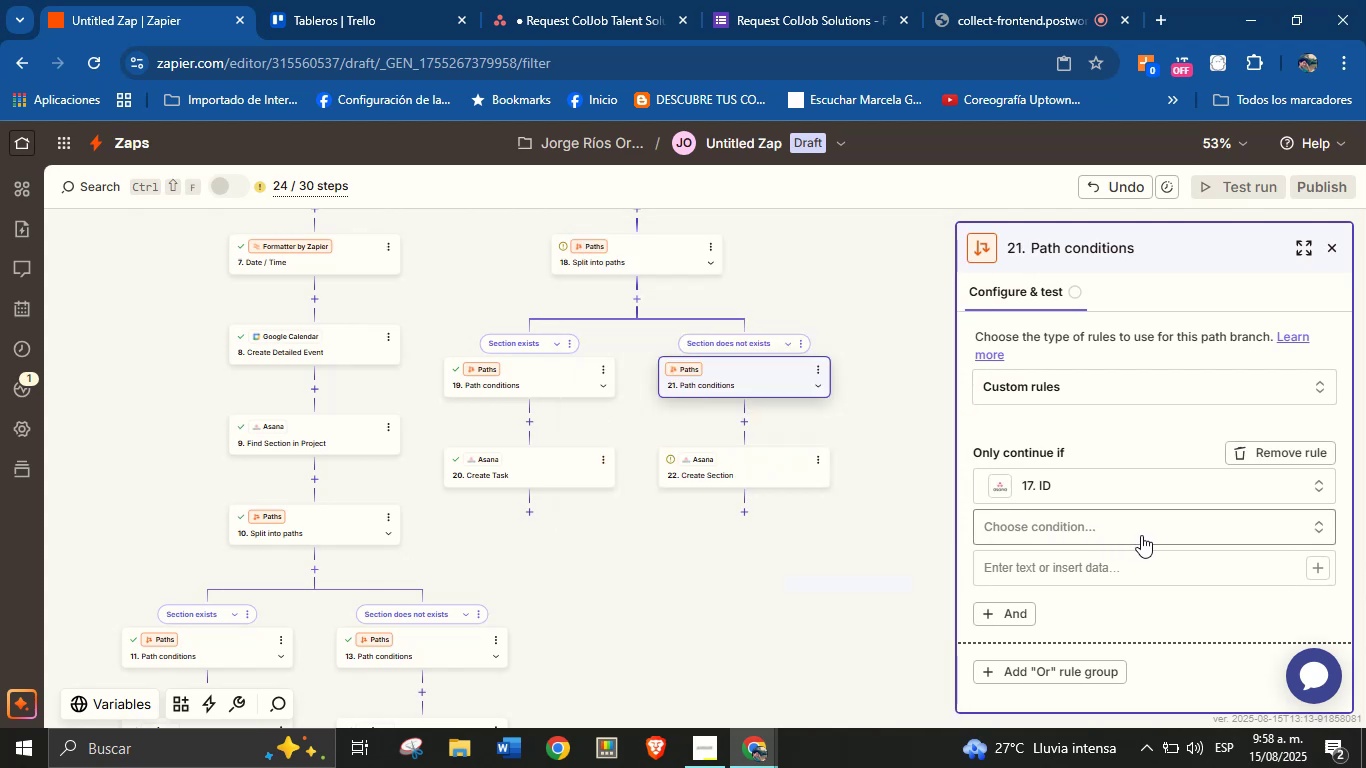 
wait(5.1)
 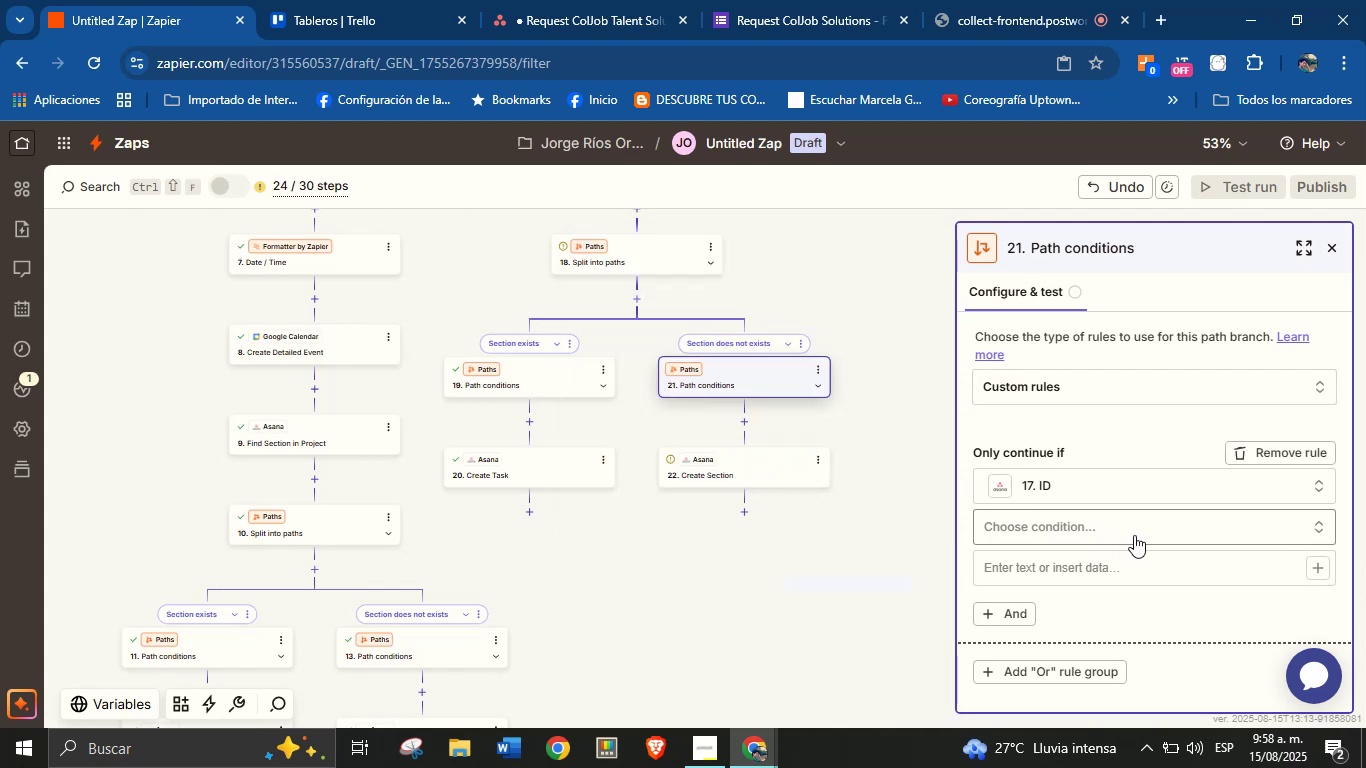 
left_click([1141, 535])
 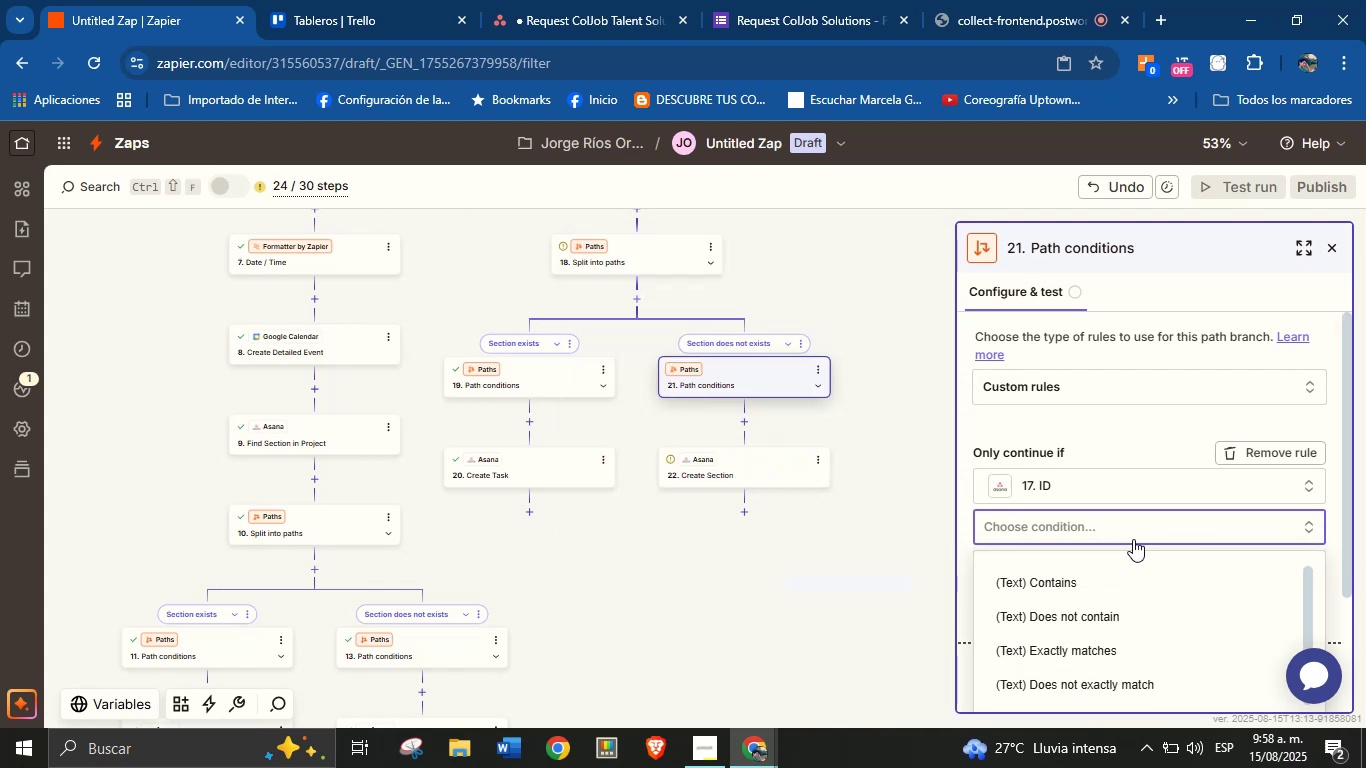 
scroll: coordinate [1113, 395], scroll_direction: down, amount: 13.0
 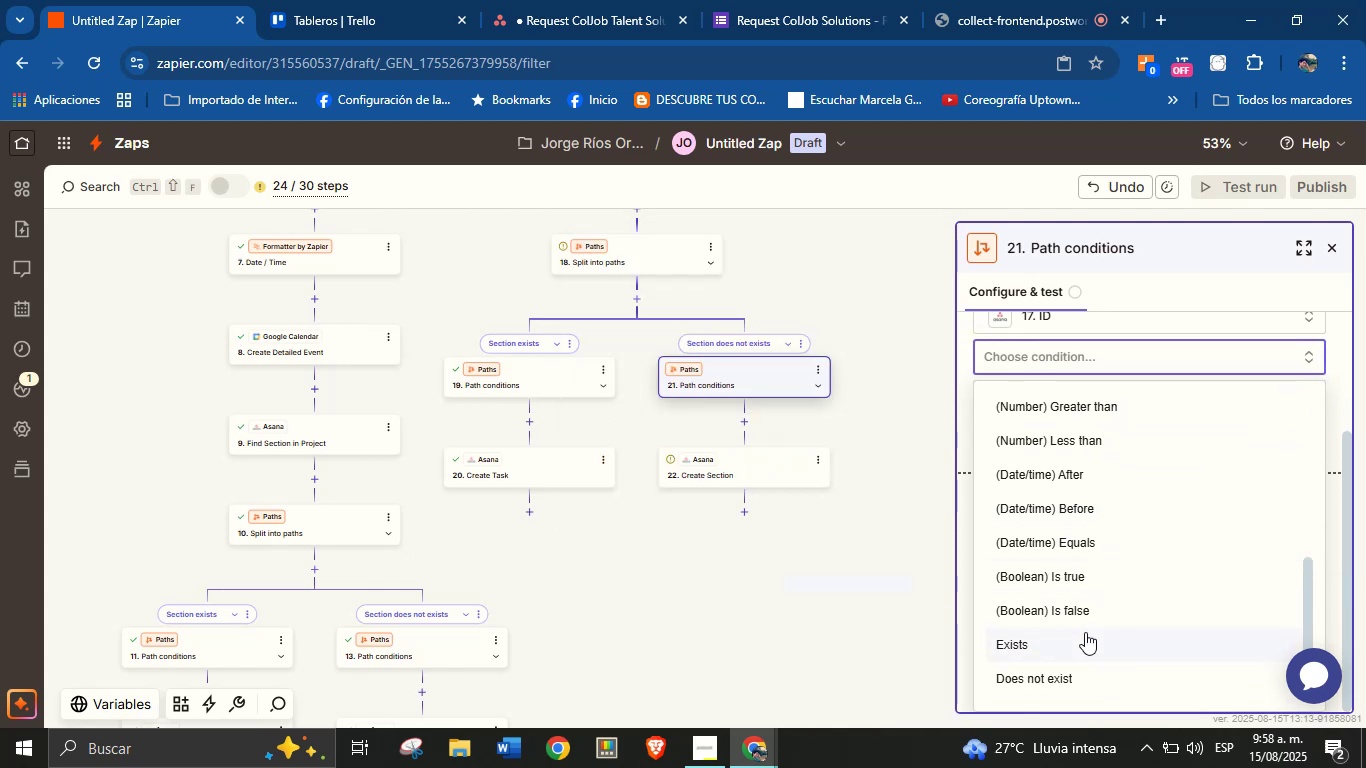 
left_click([1070, 675])
 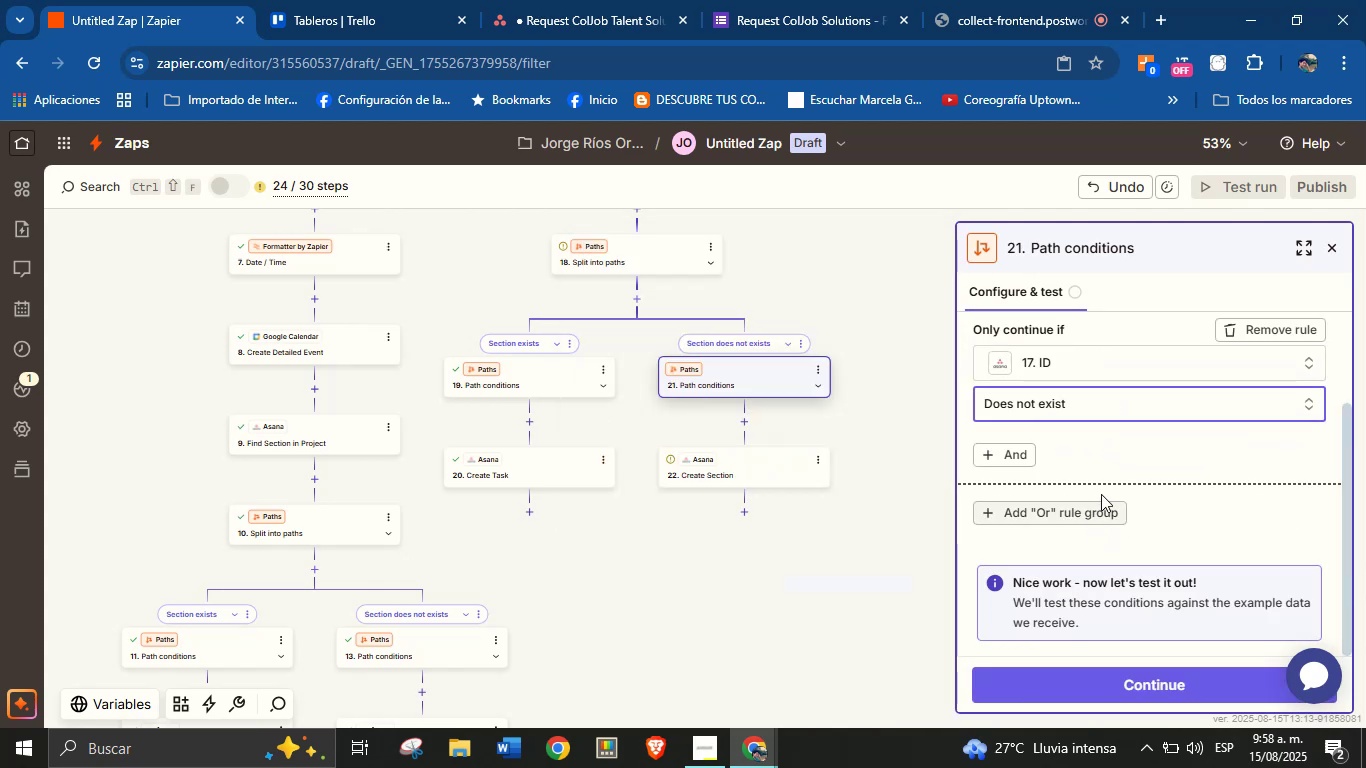 
left_click([1123, 468])
 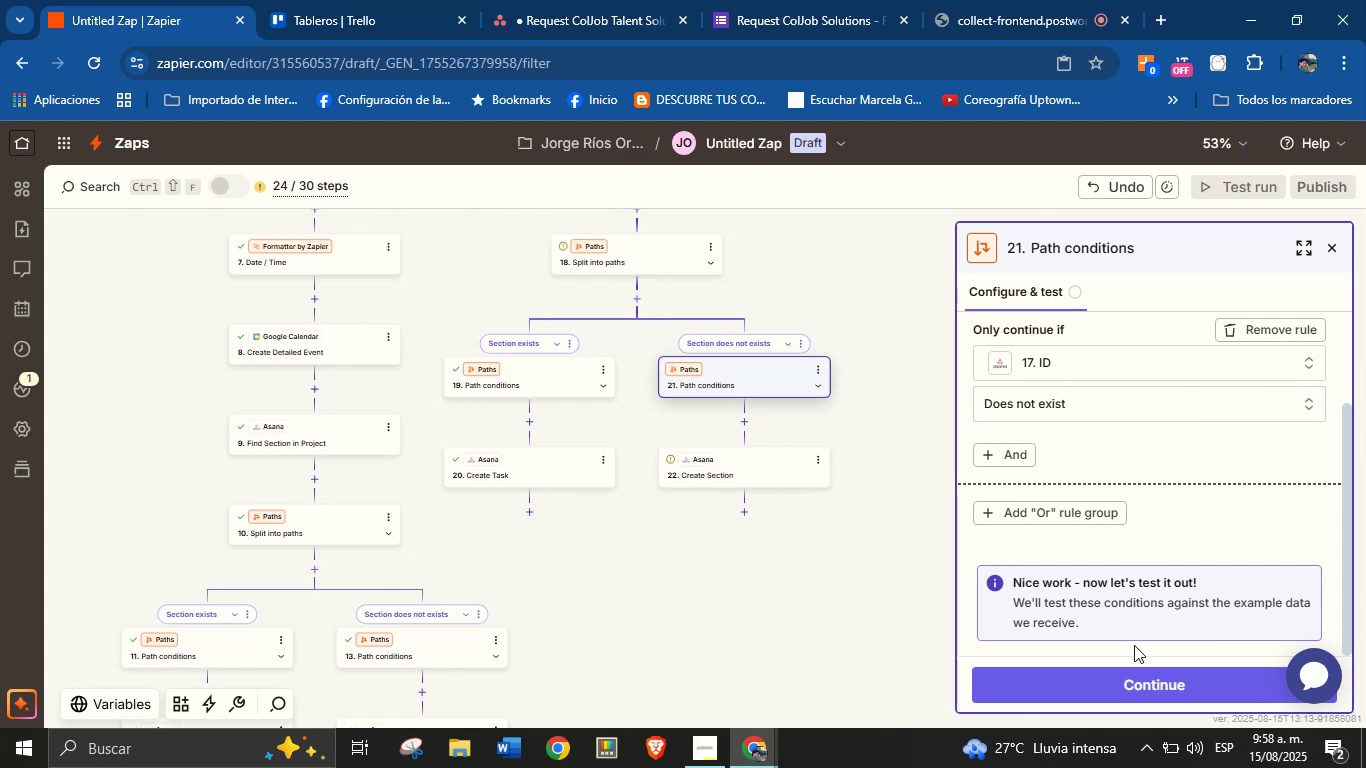 
left_click([1138, 686])
 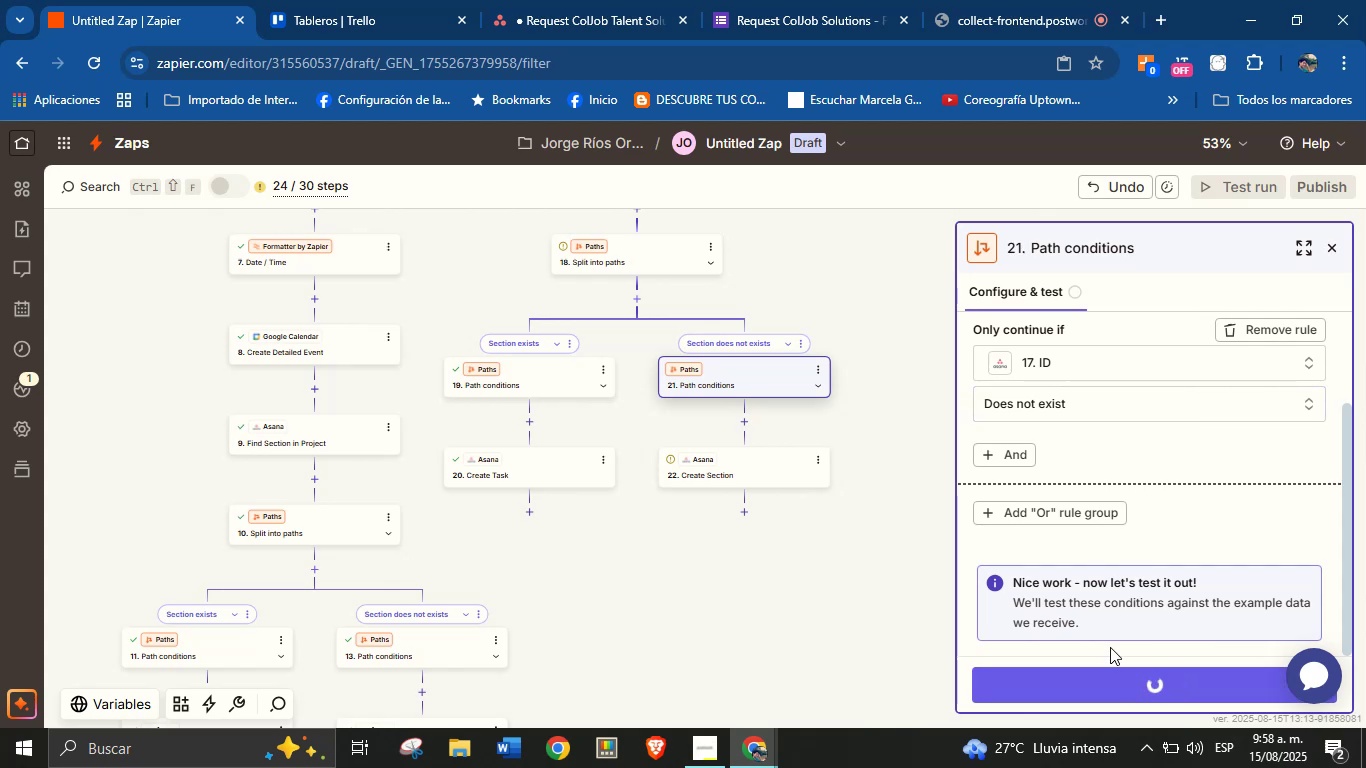 
mouse_move([926, 552])
 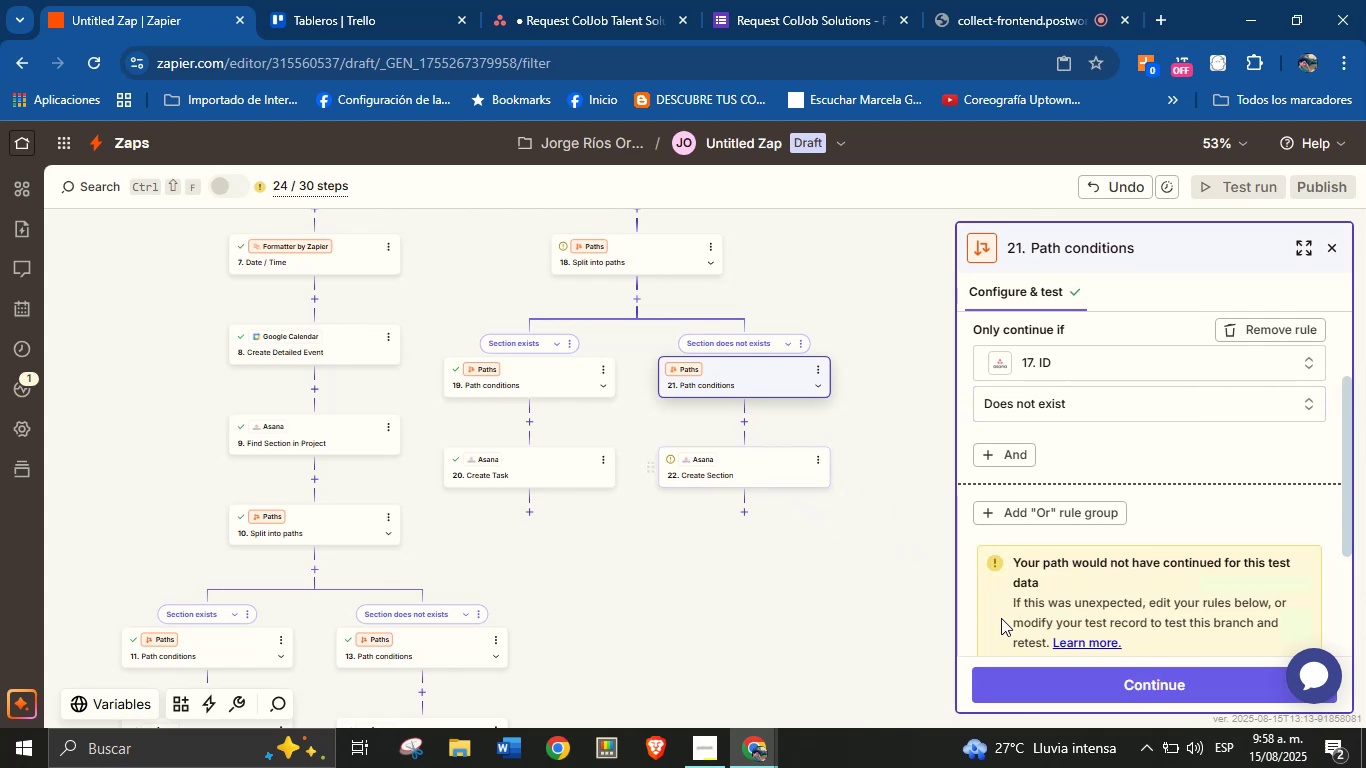 
left_click([1029, 672])
 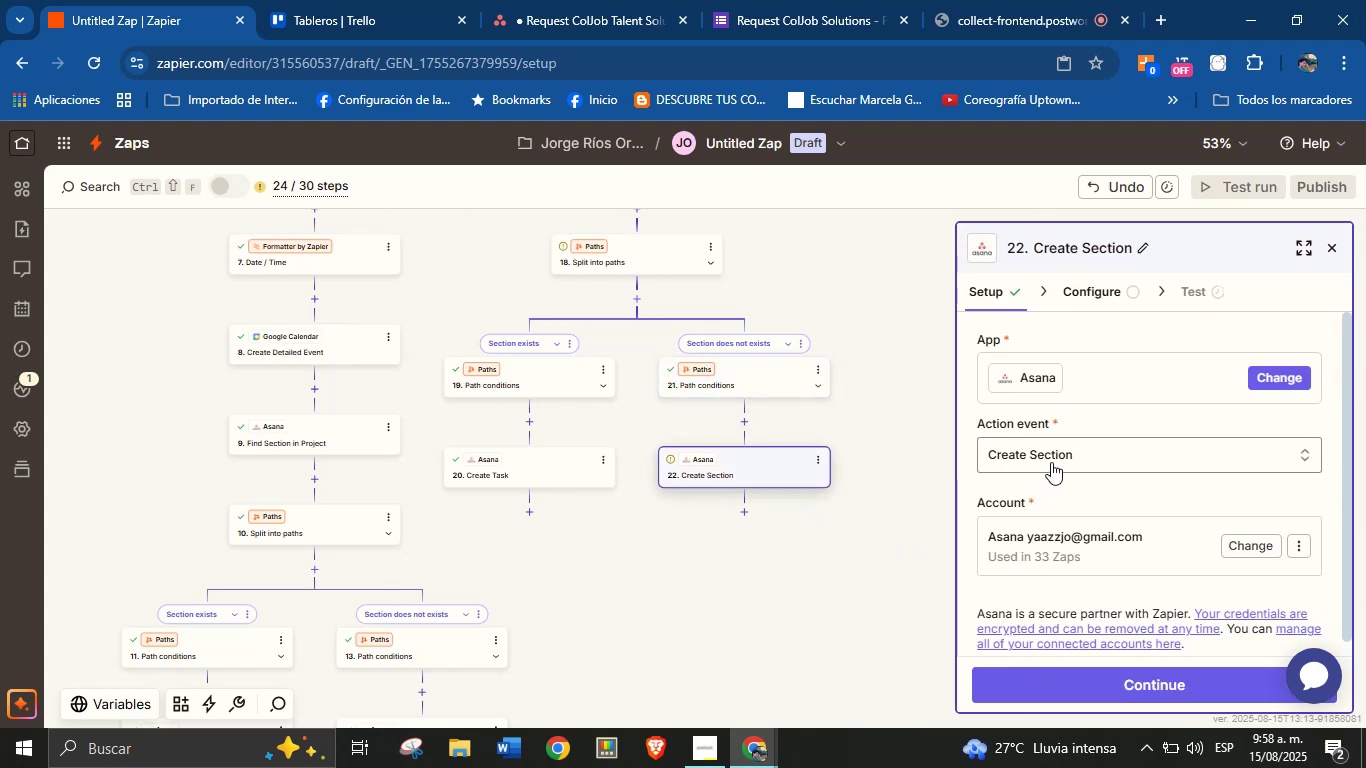 
left_click([1105, 685])
 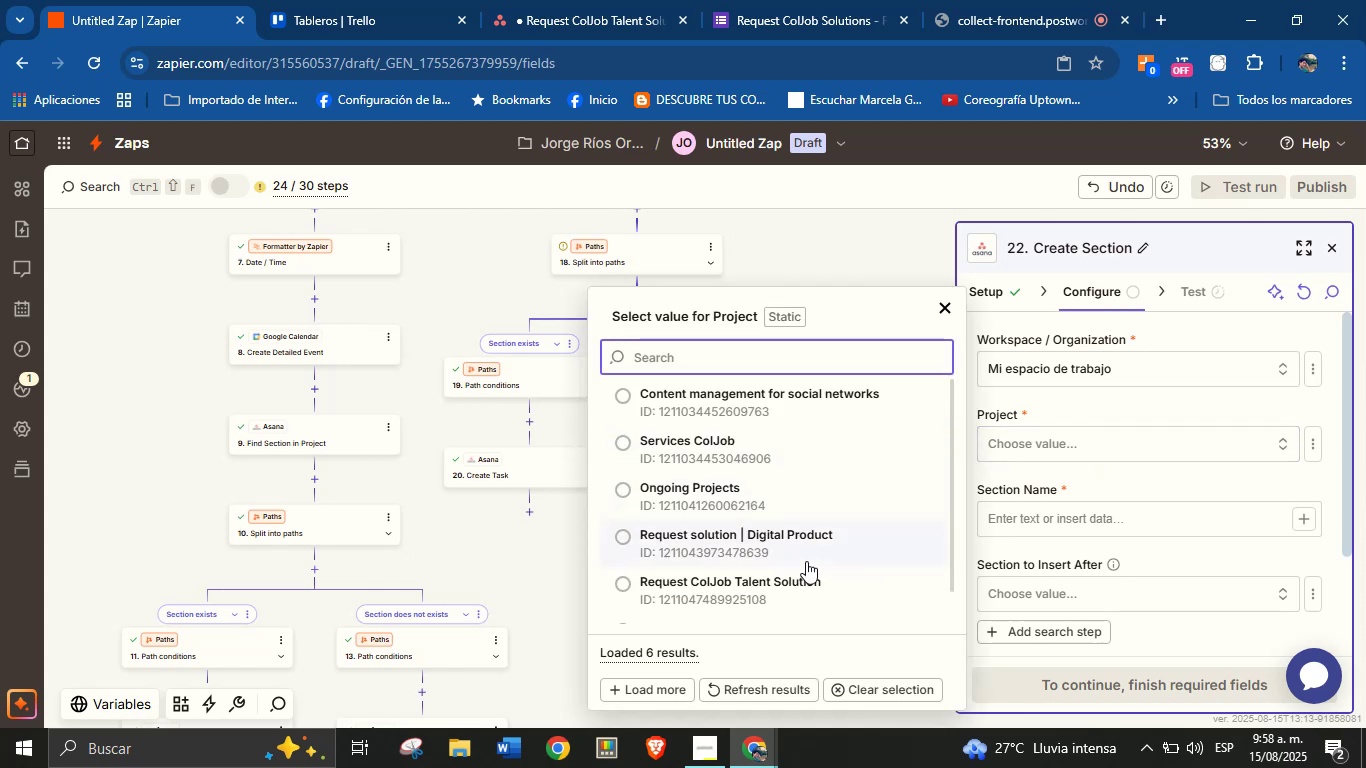 
wait(7.21)
 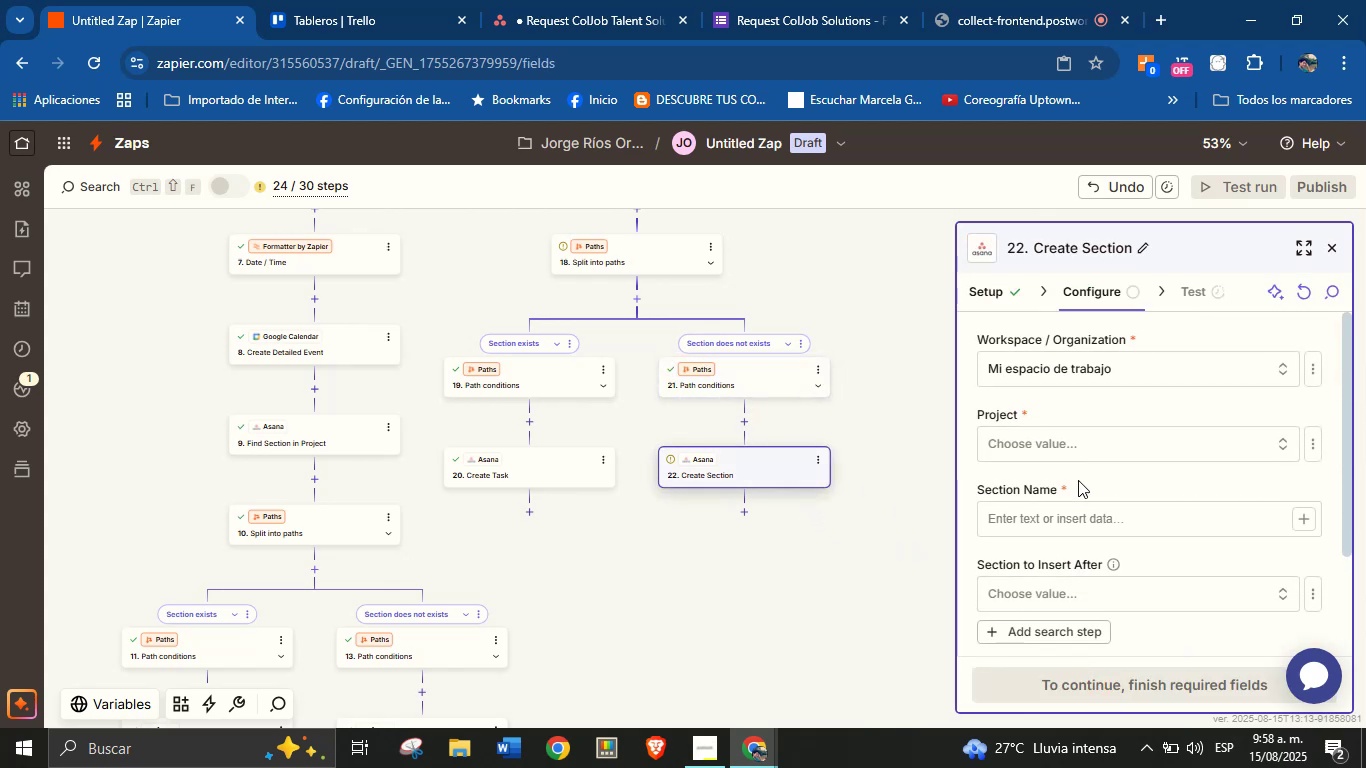 
scroll: coordinate [805, 597], scroll_direction: down, amount: 1.0
 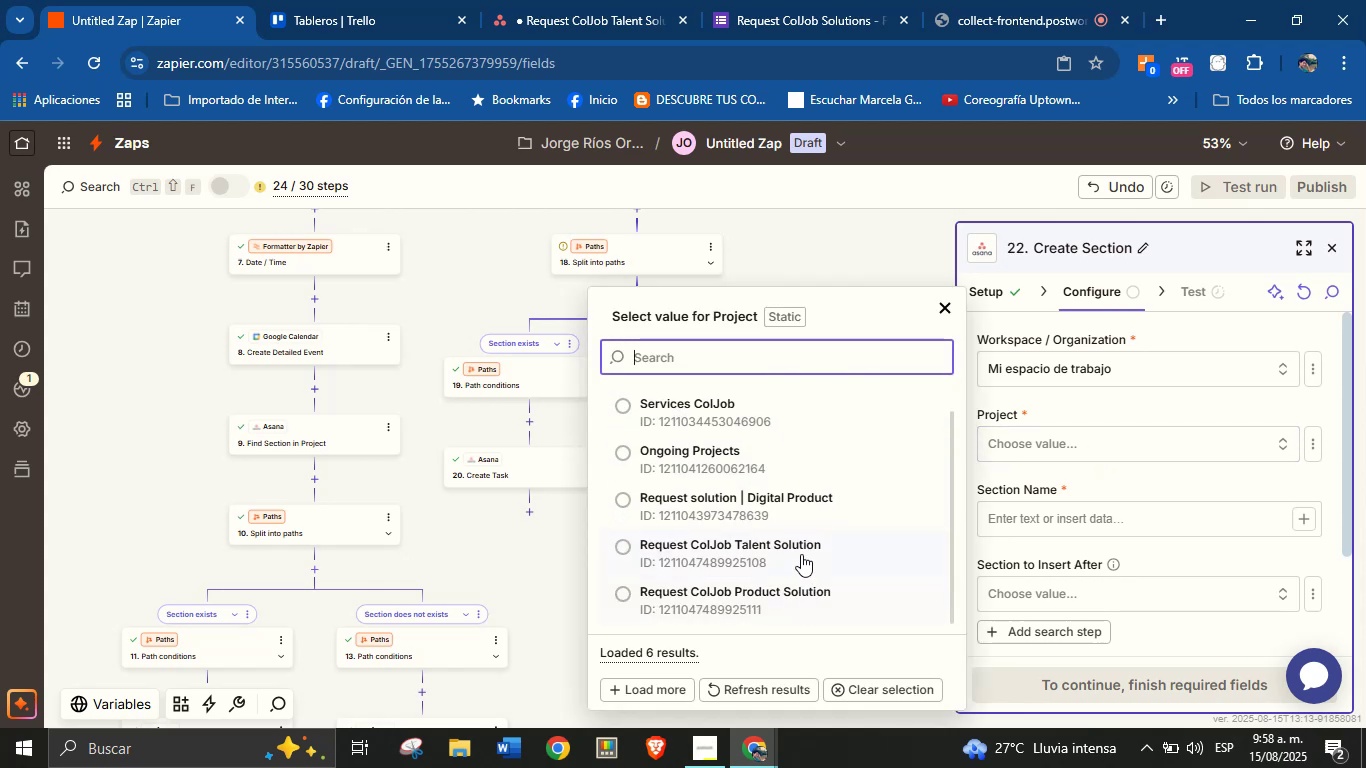 
left_click([801, 554])
 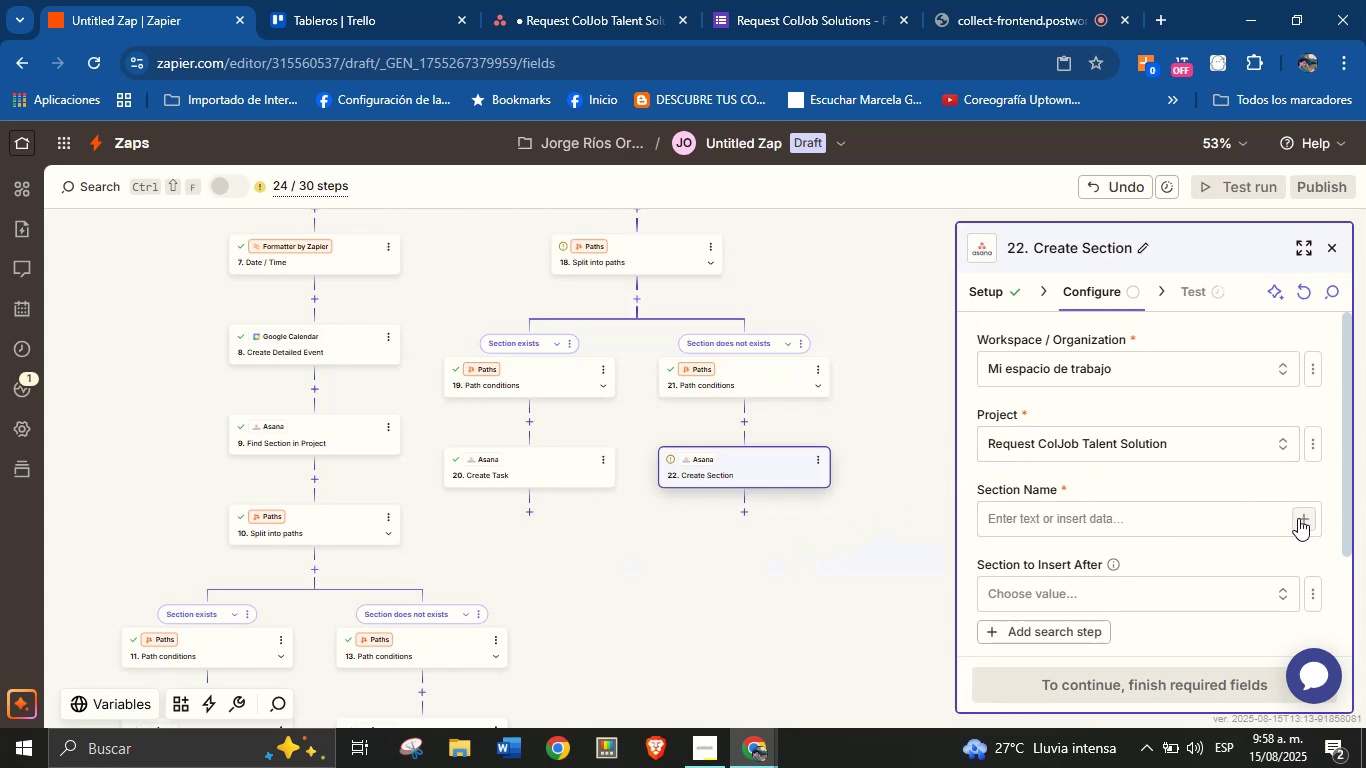 
wait(5.79)
 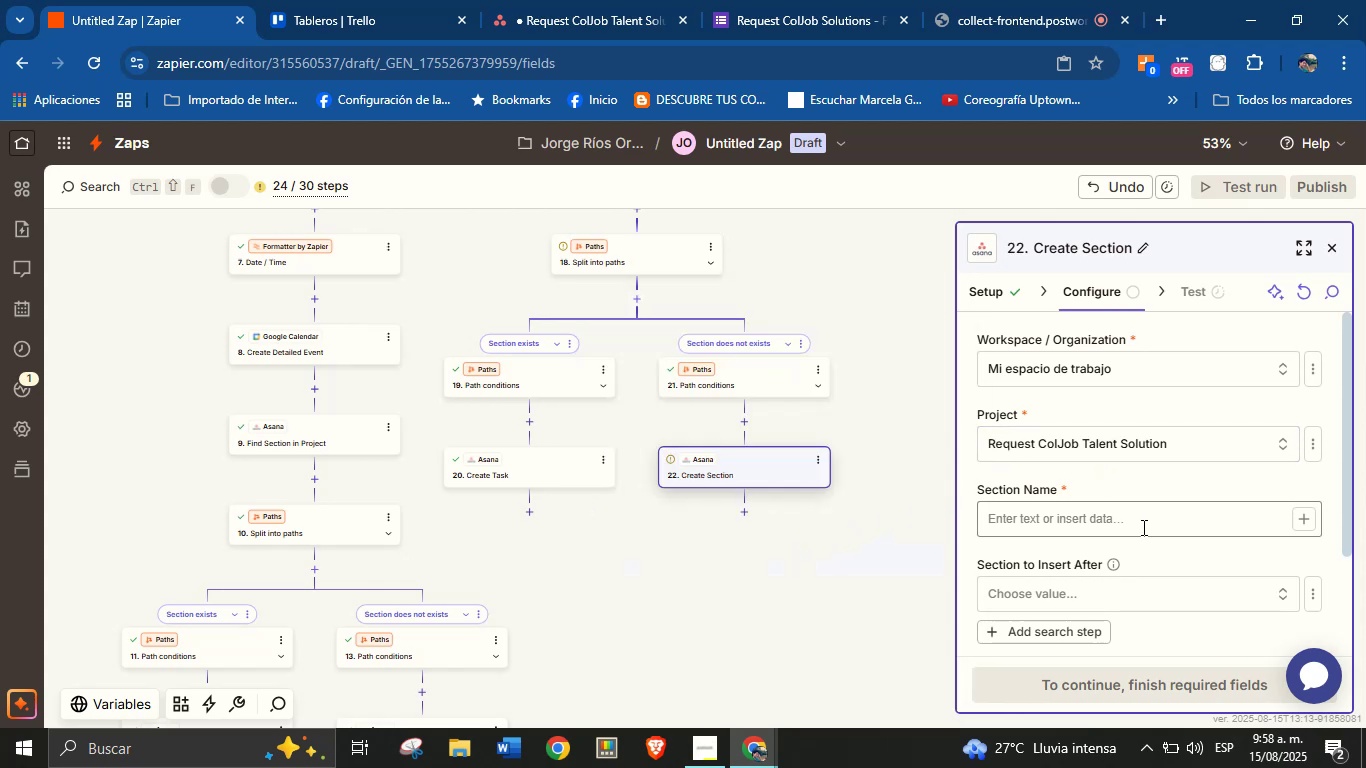 
left_click([1221, 520])
 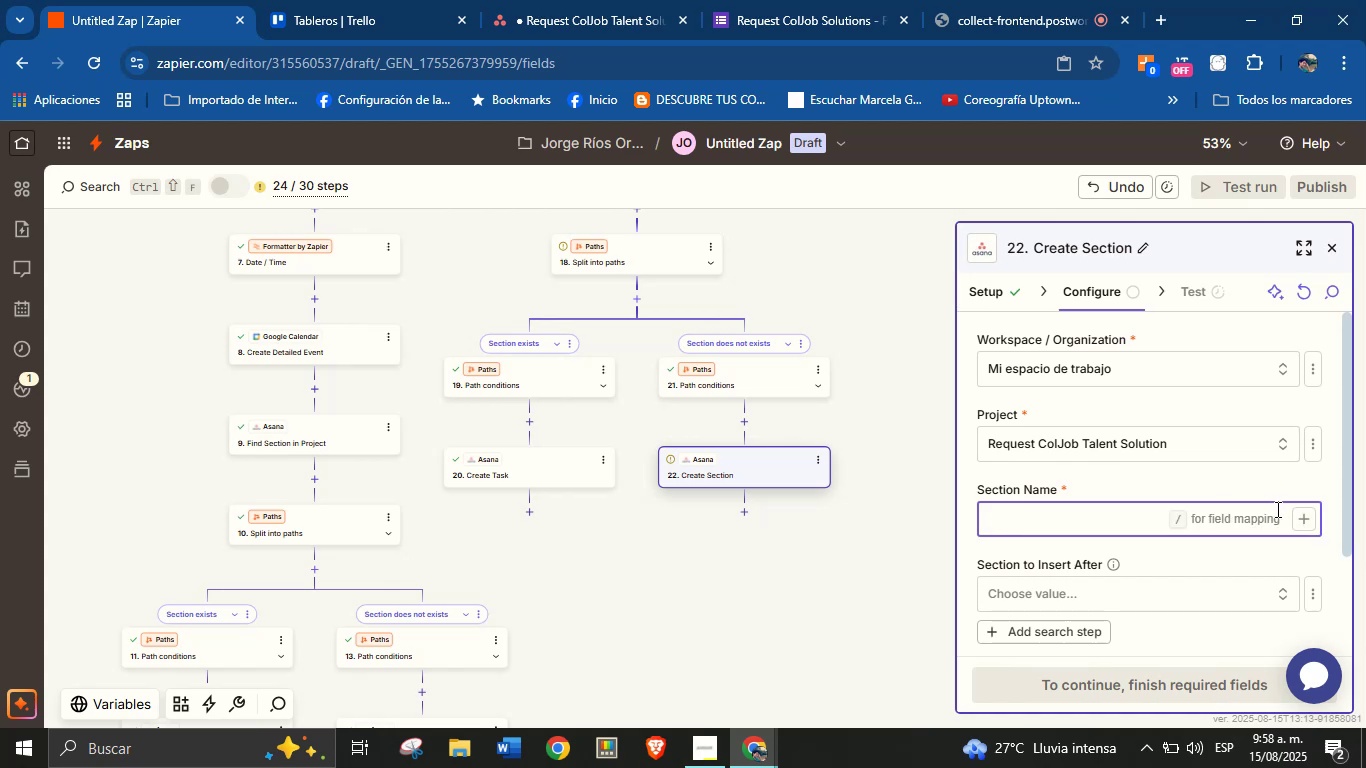 
left_click([1304, 518])
 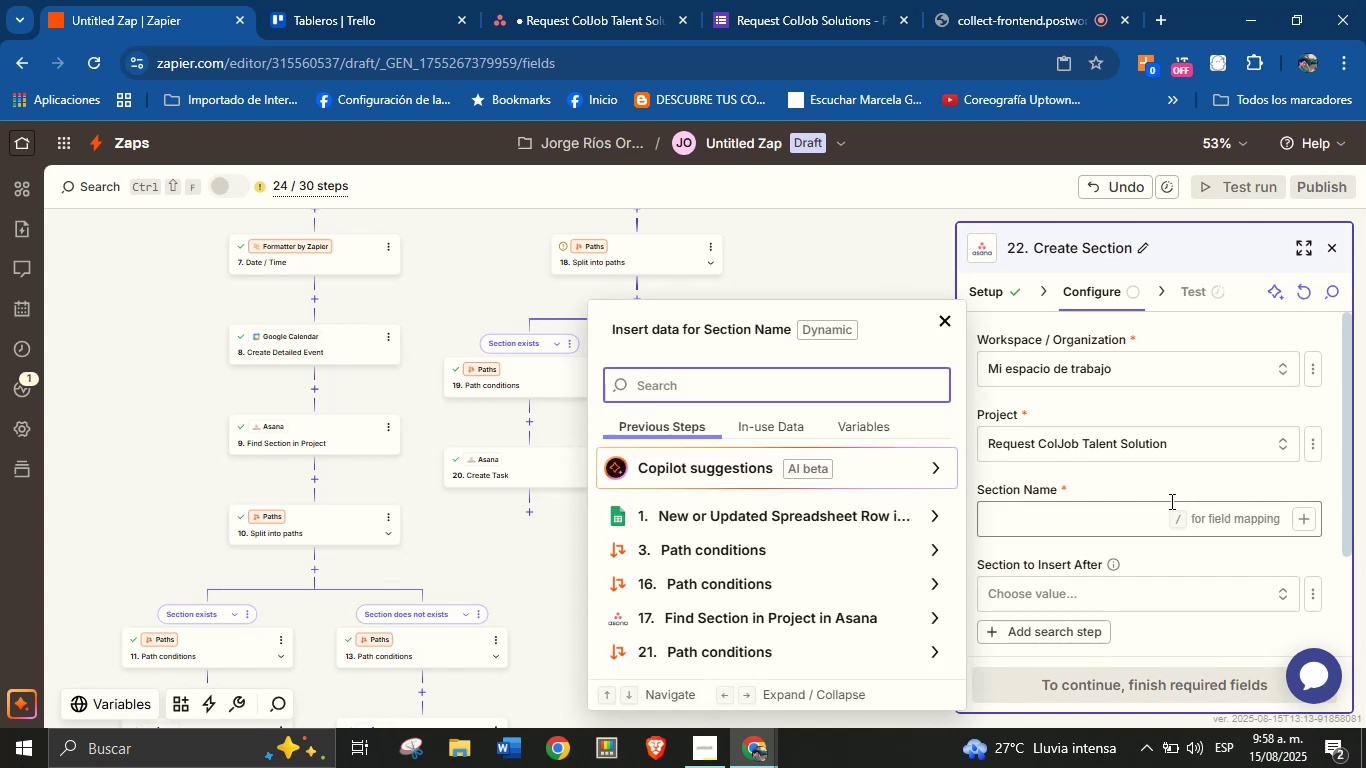 
left_click([1153, 490])
 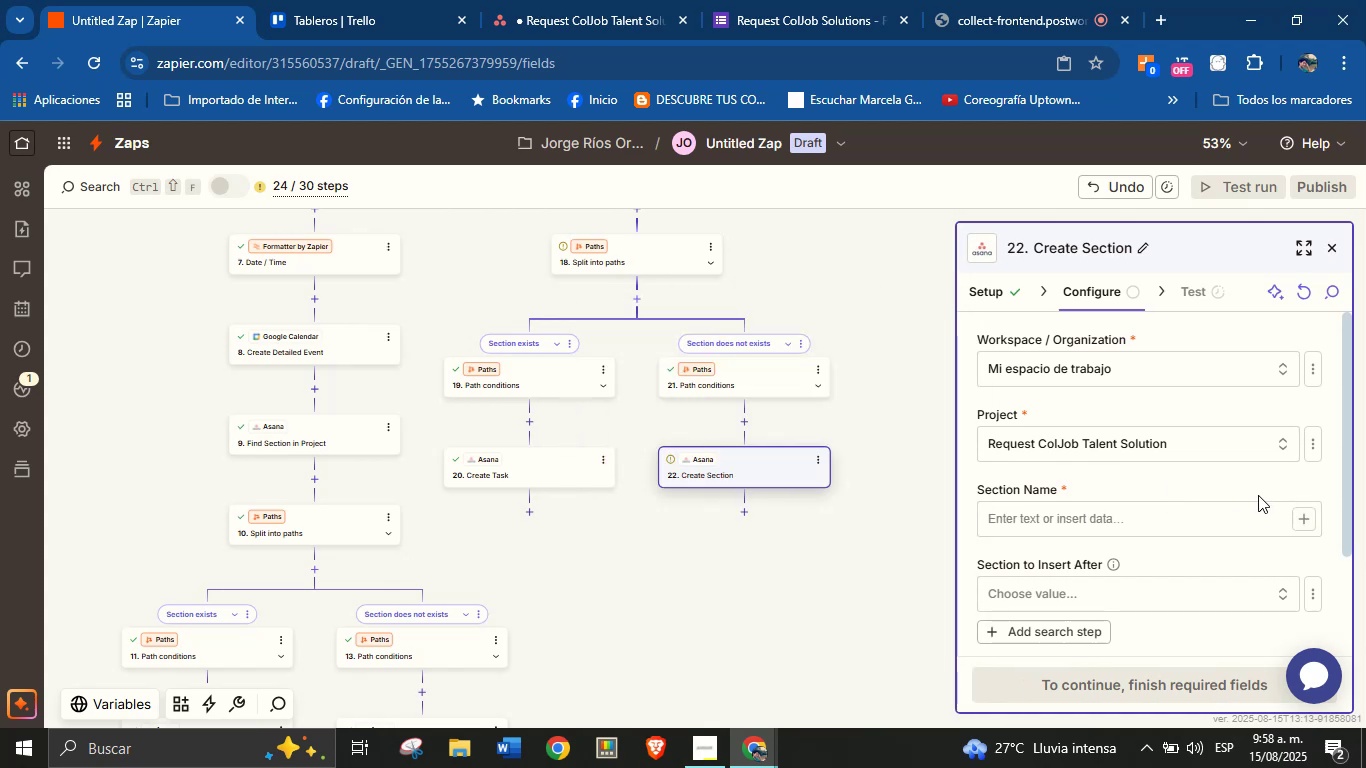 
left_click([1299, 520])
 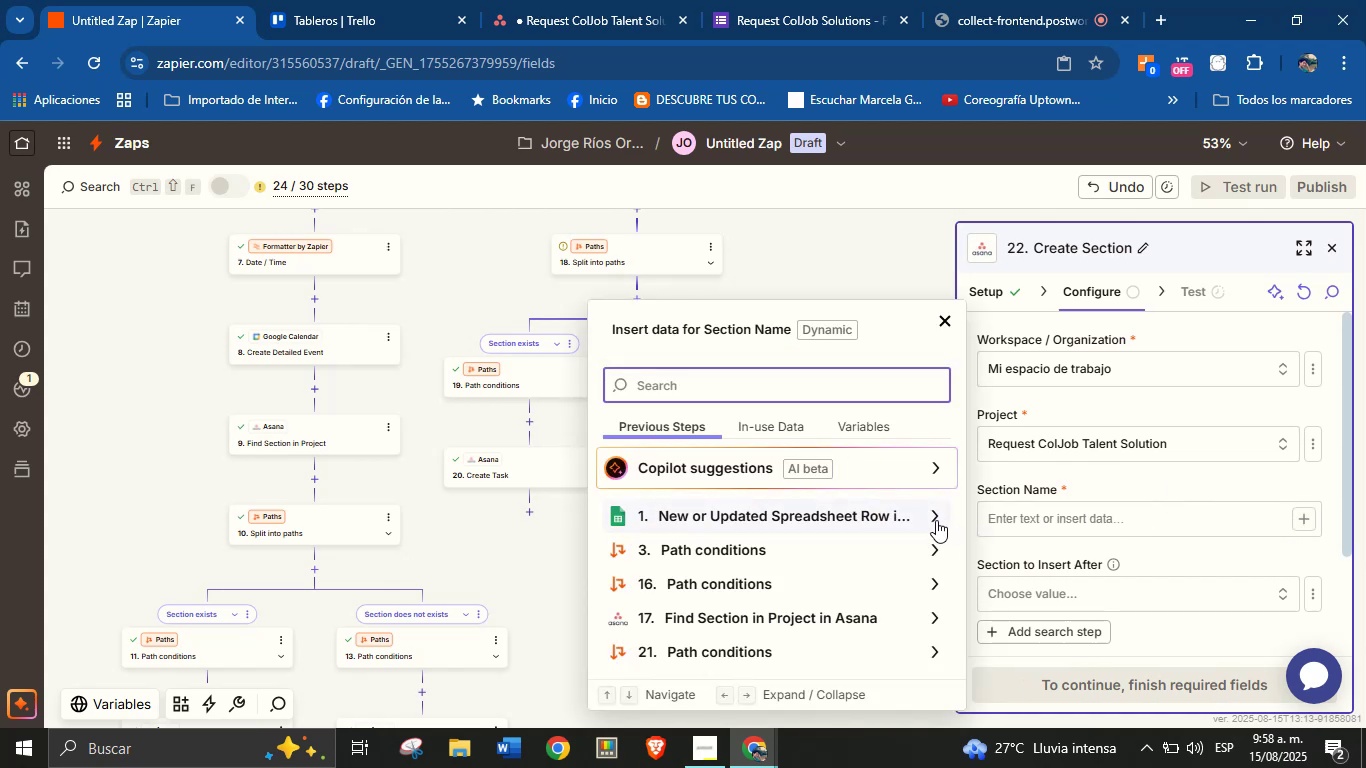 
left_click([939, 510])
 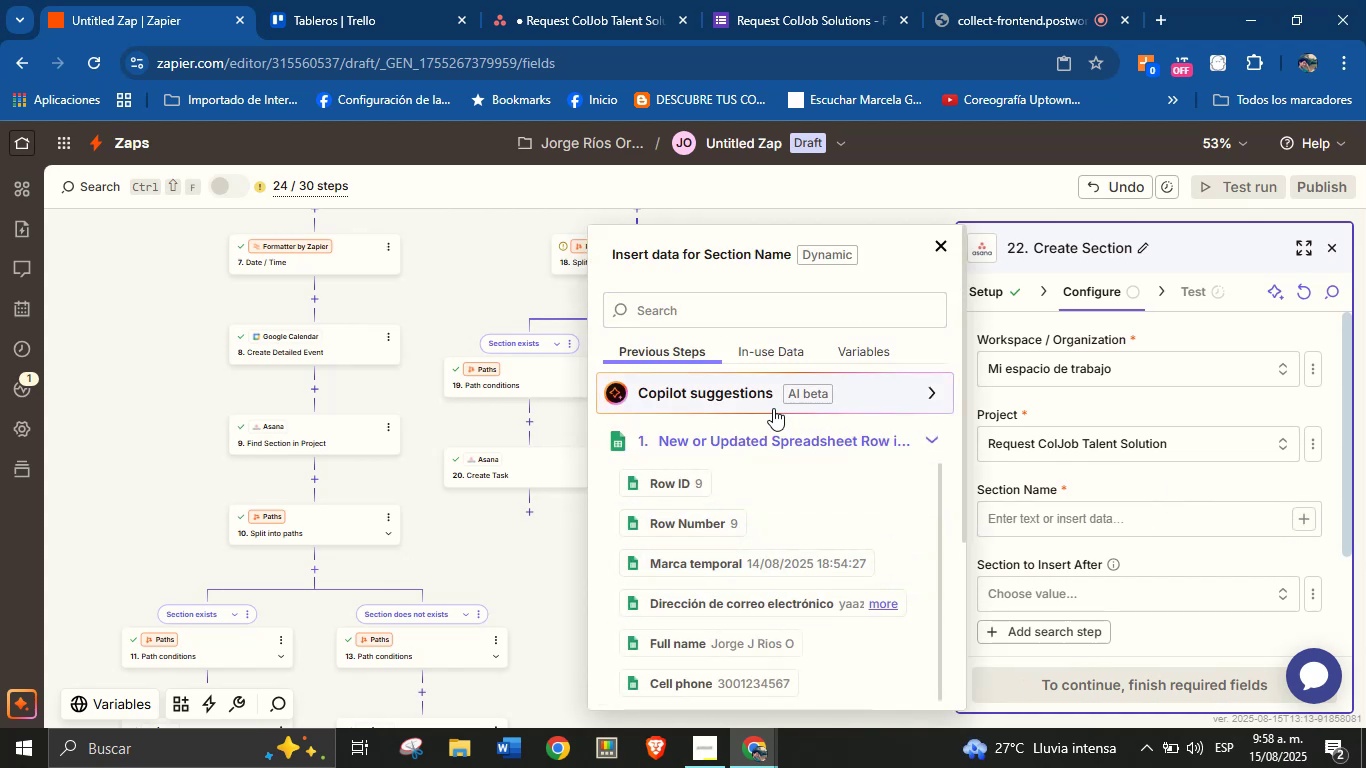 
left_click([780, 322])
 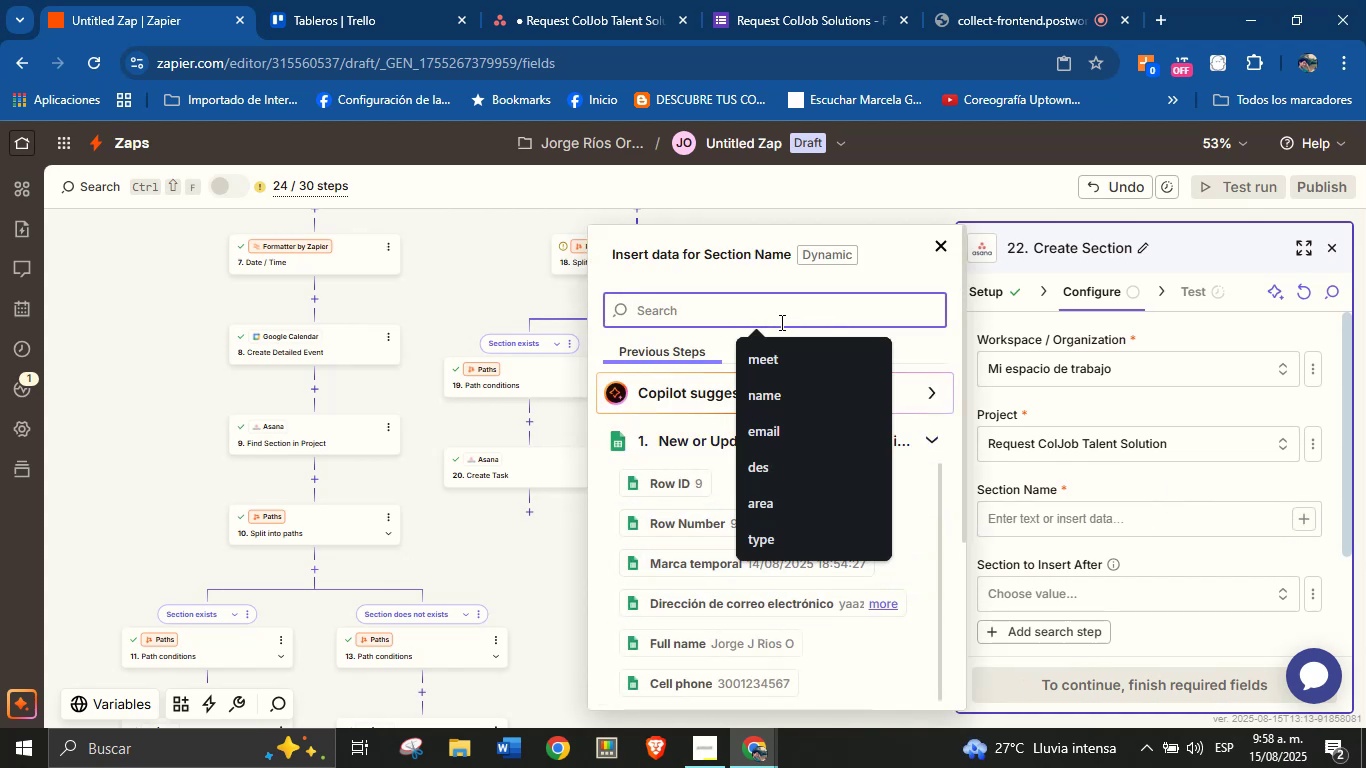 
type(are)
 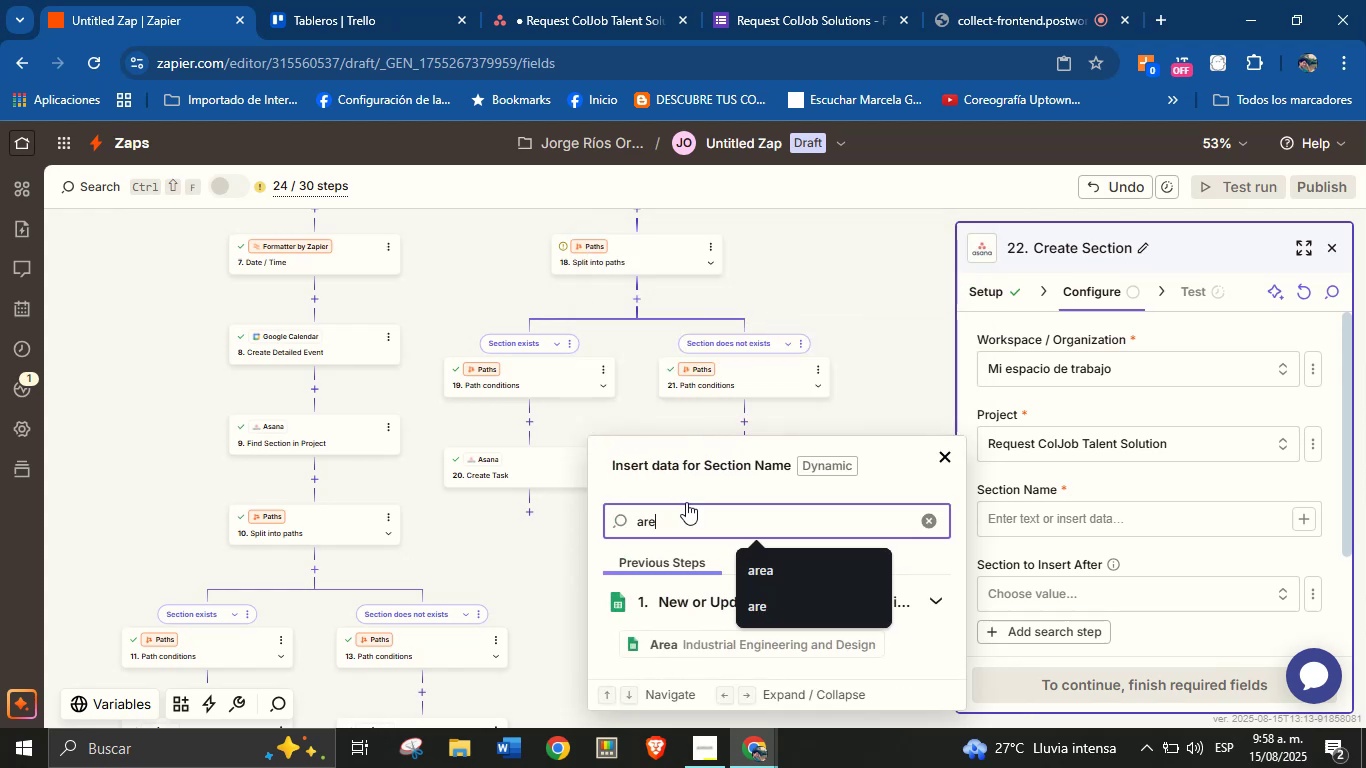 
left_click([689, 647])
 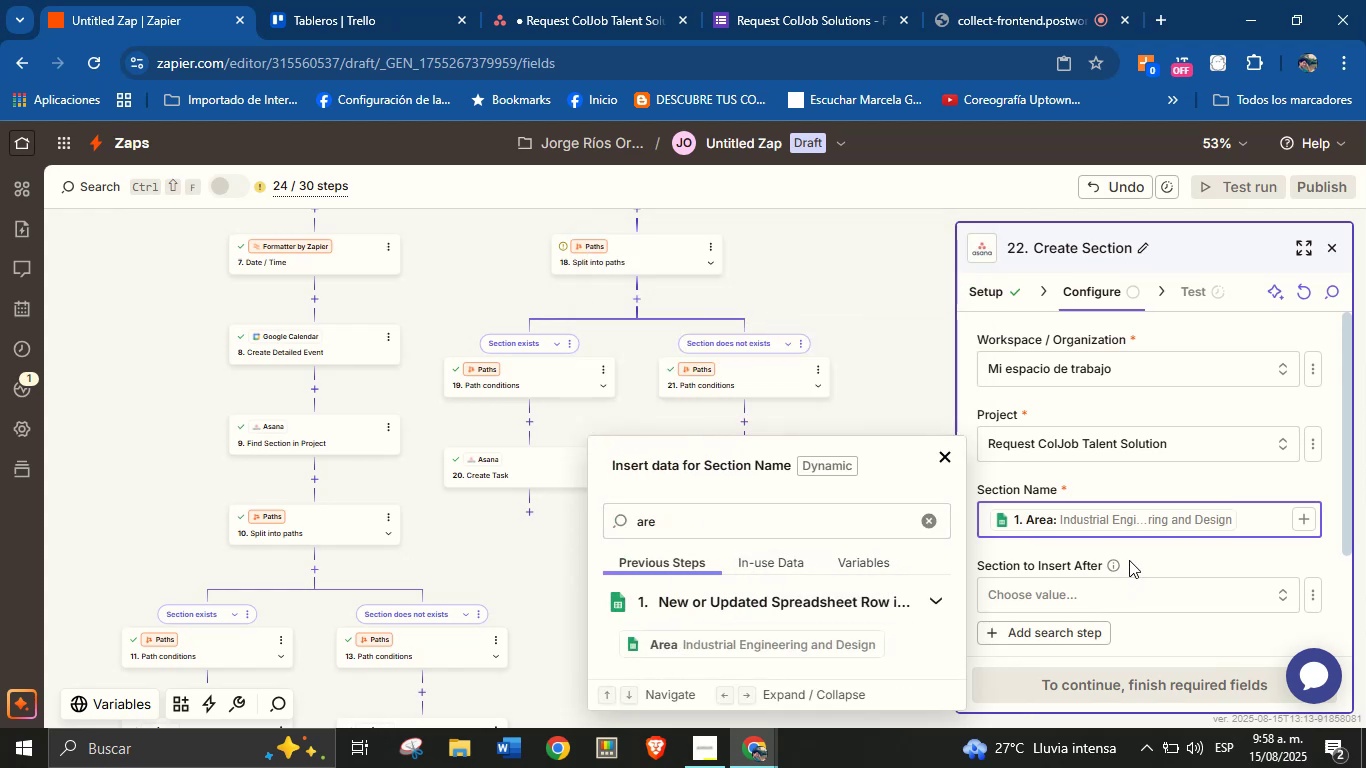 
left_click([1156, 558])
 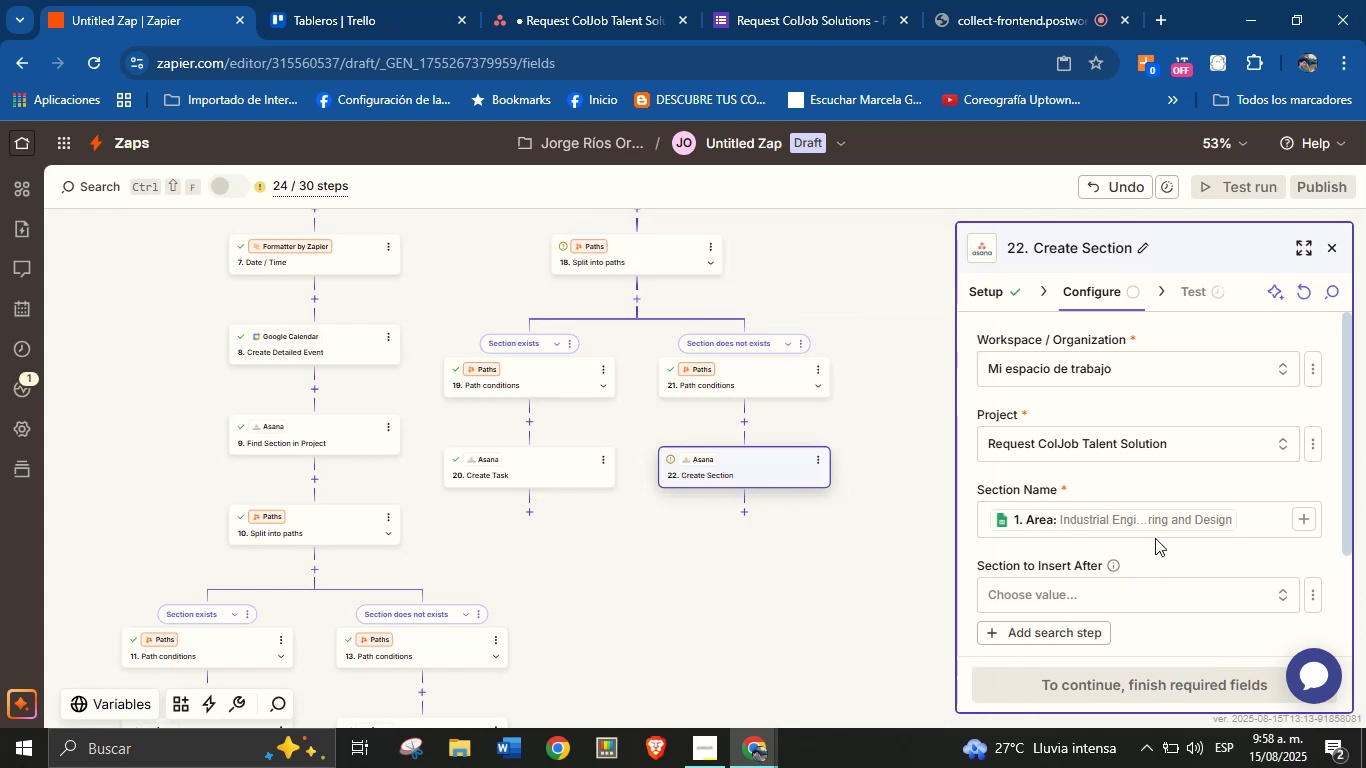 
scroll: coordinate [1129, 480], scroll_direction: down, amount: 3.0
 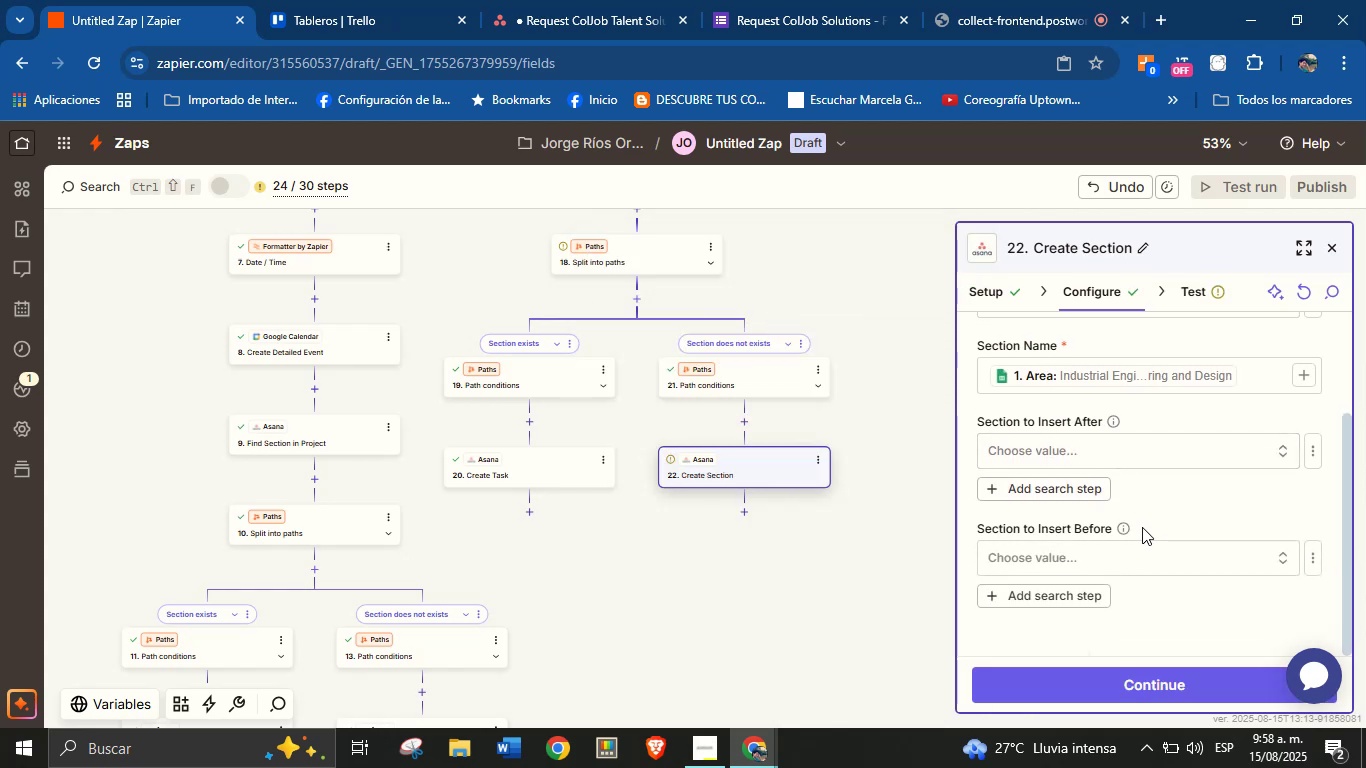 
scroll: coordinate [1149, 531], scroll_direction: up, amount: 3.0
 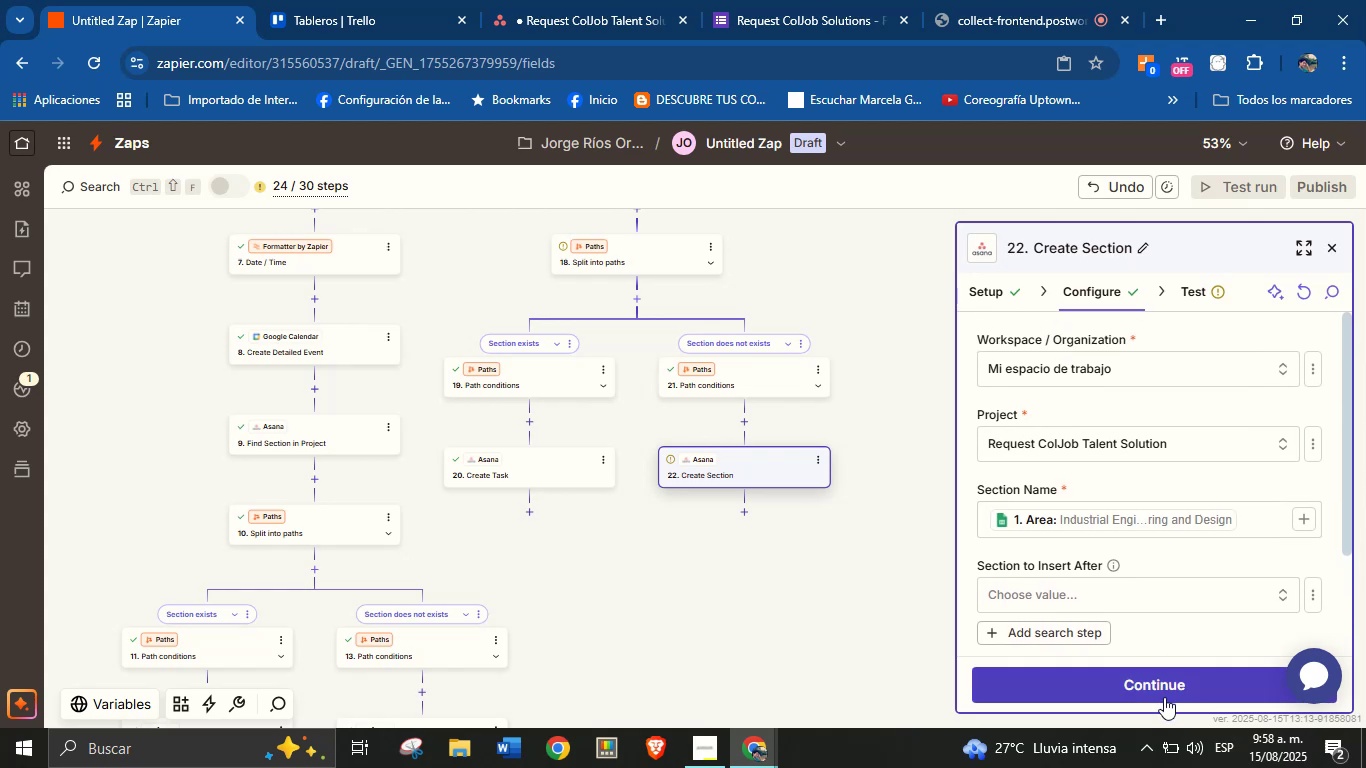 
left_click([1164, 685])
 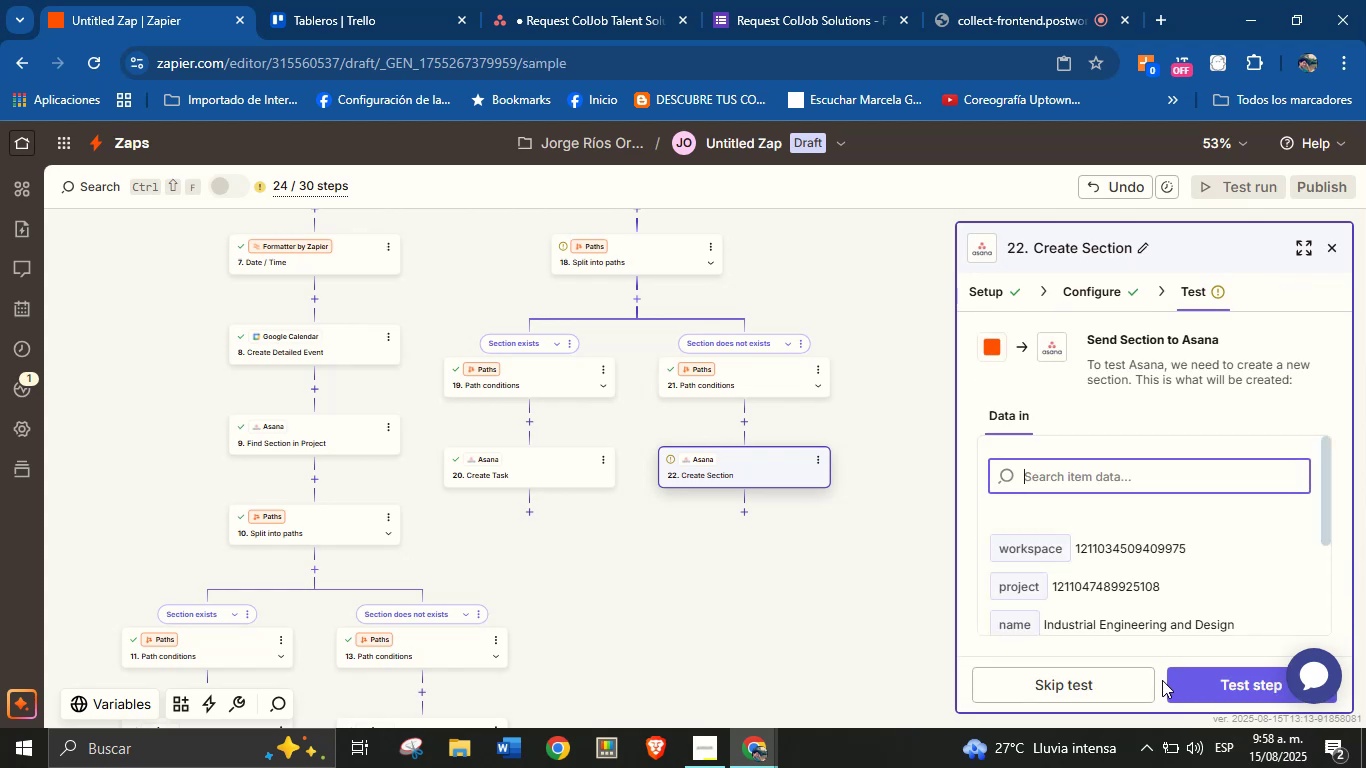 
scroll: coordinate [1188, 560], scroll_direction: down, amount: 1.0
 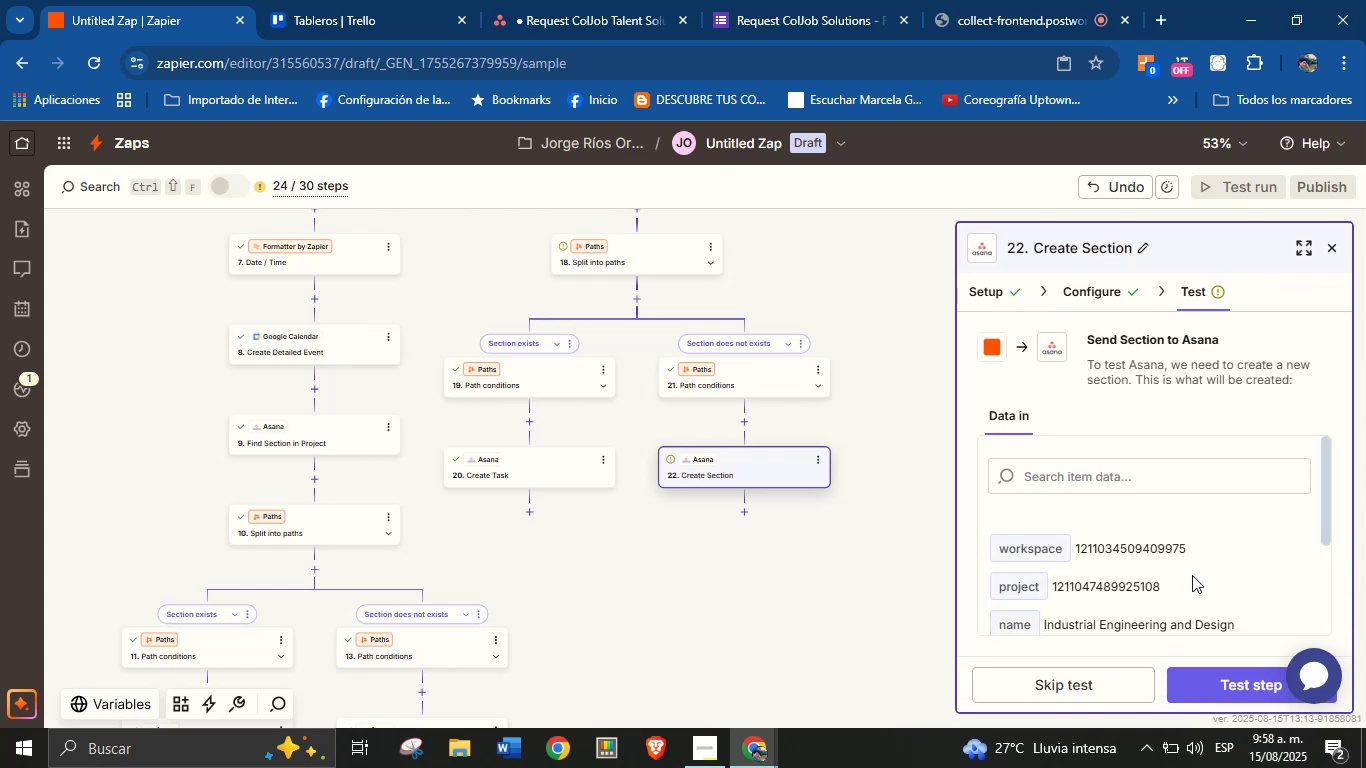 
left_click([1233, 691])
 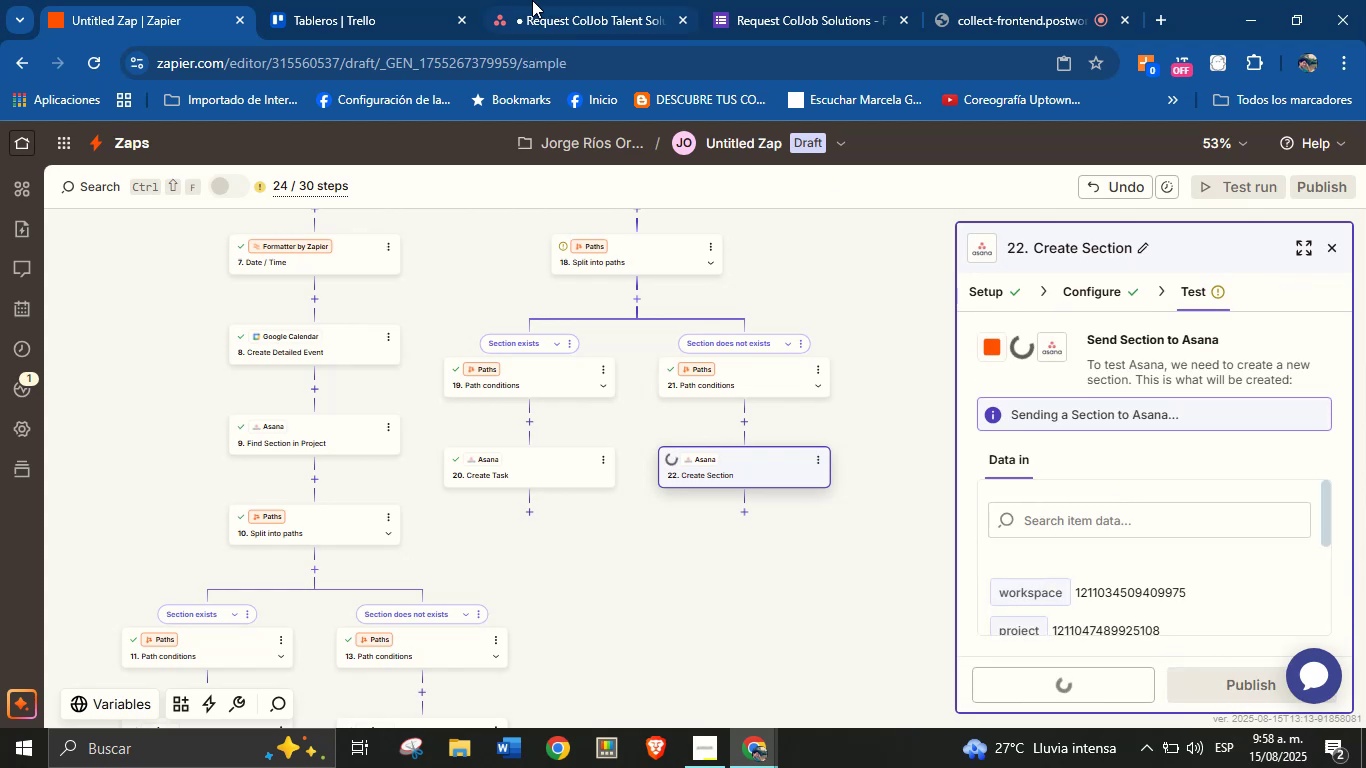 
left_click([521, 0])
 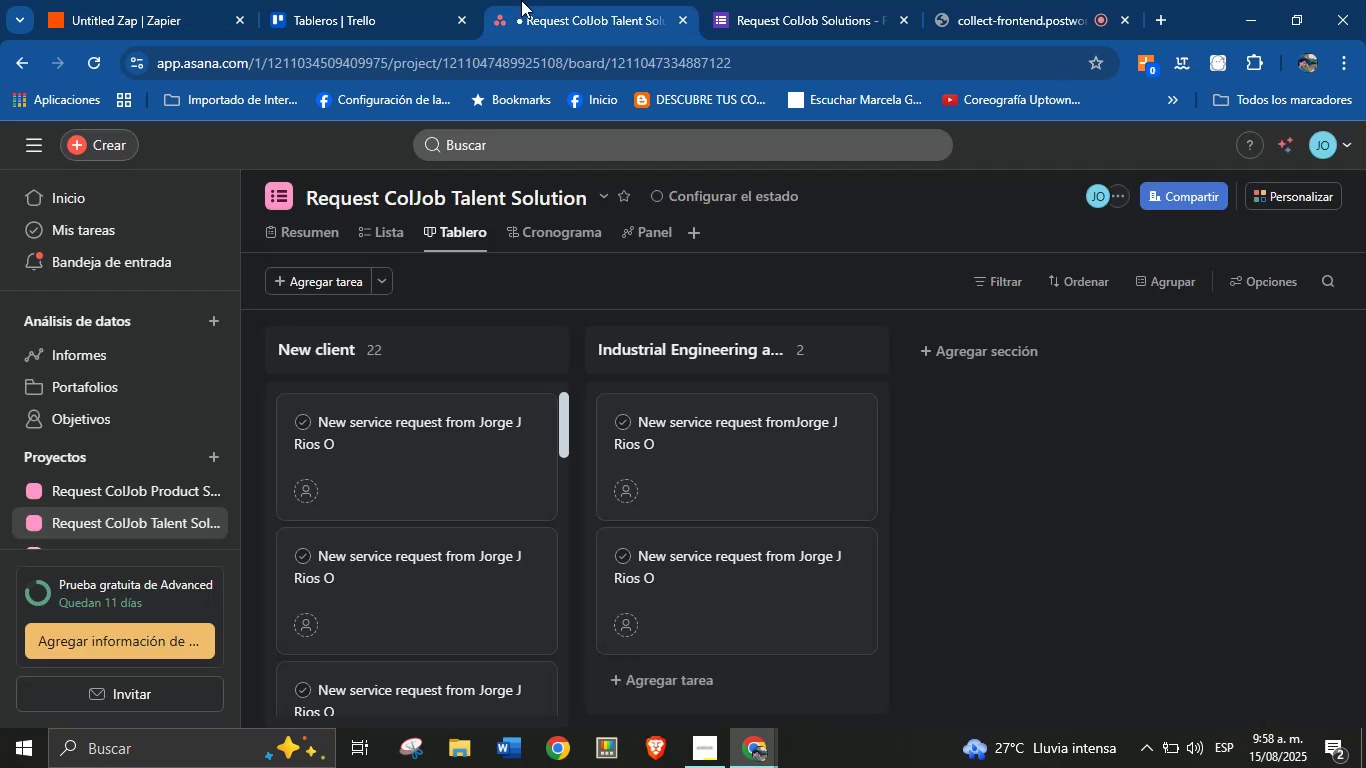 
mouse_move([494, 102])
 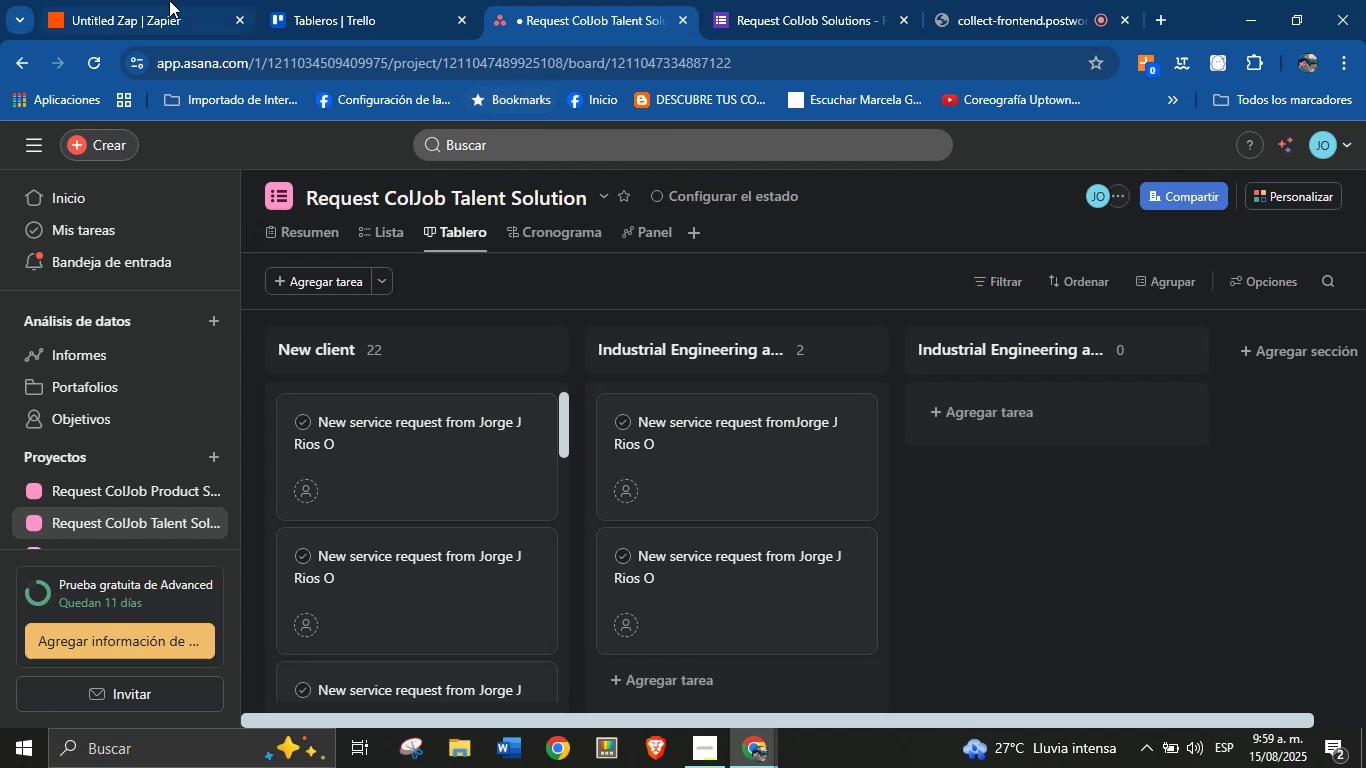 
left_click([166, 0])
 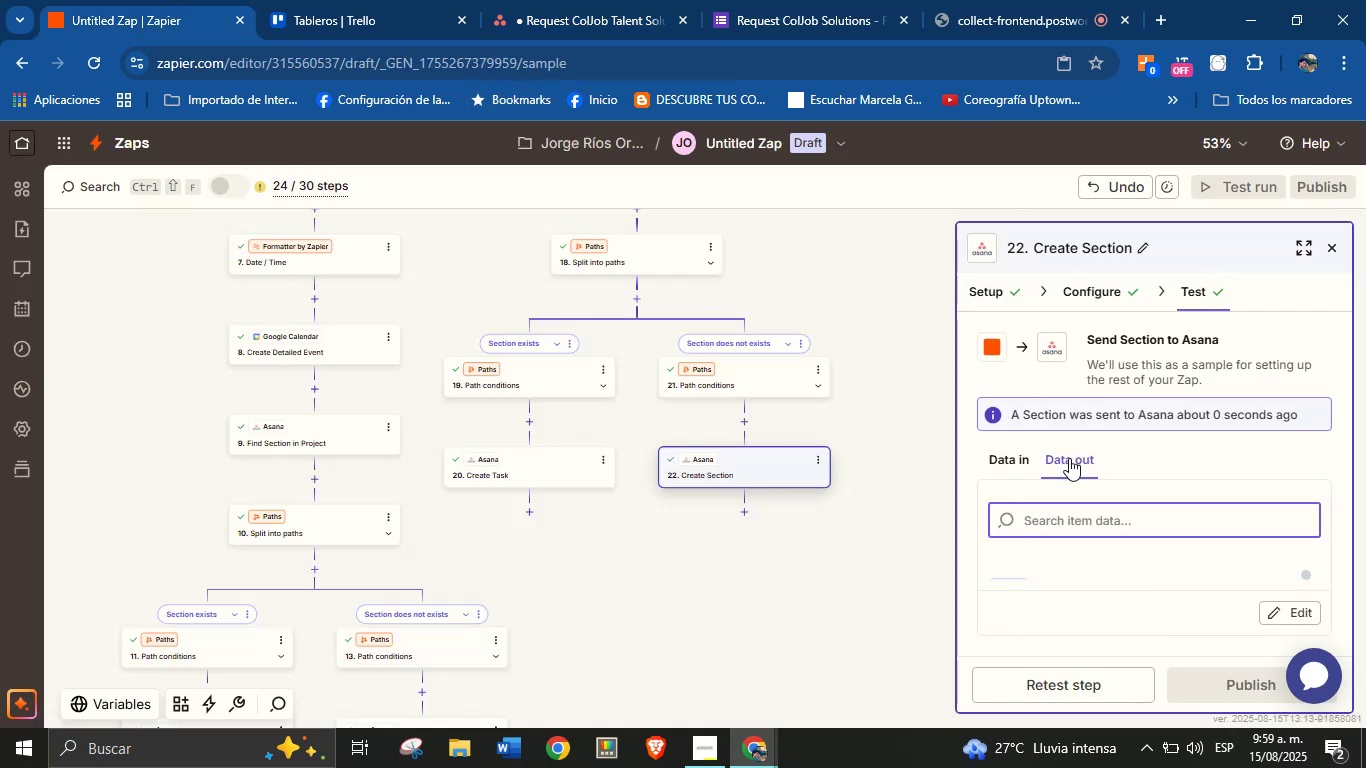 
scroll: coordinate [1139, 595], scroll_direction: down, amount: 3.0
 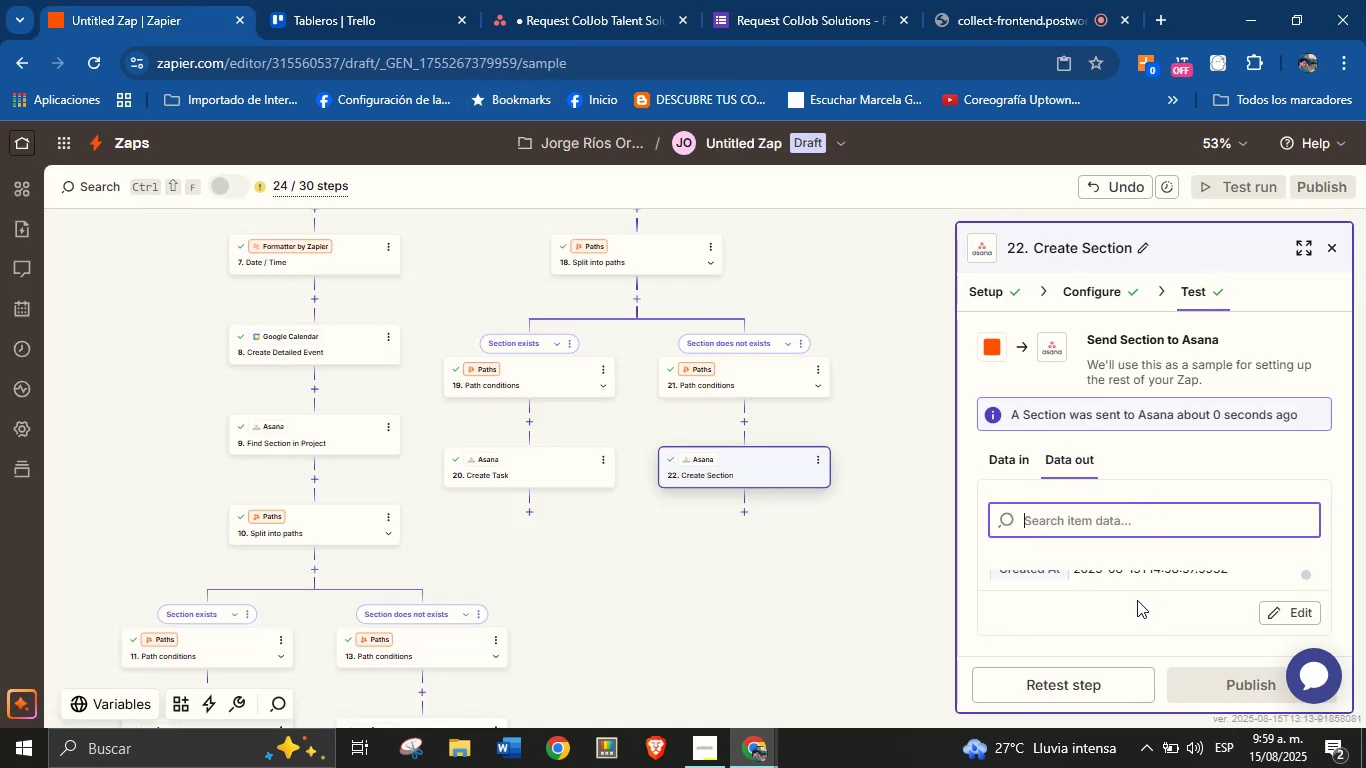 
scroll: coordinate [1134, 559], scroll_direction: up, amount: 1.0
 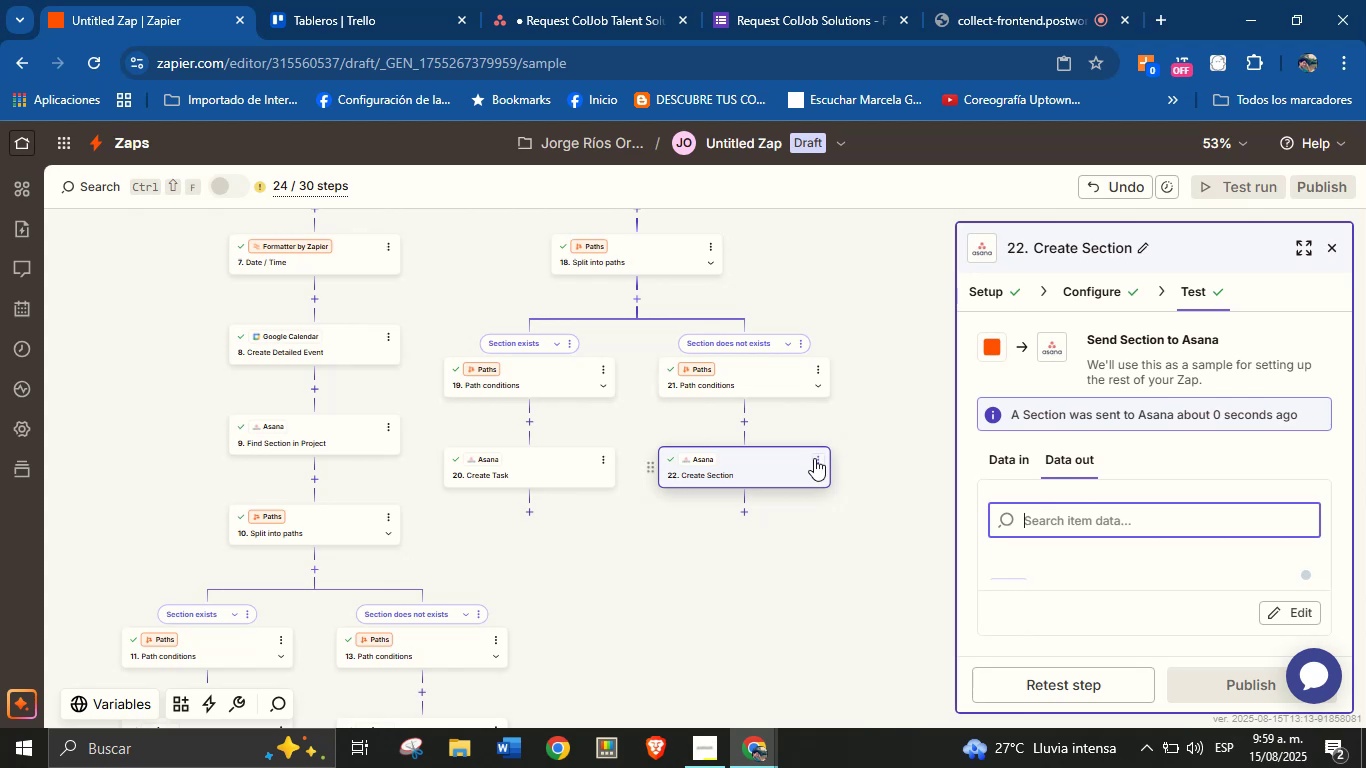 
wait(21.42)
 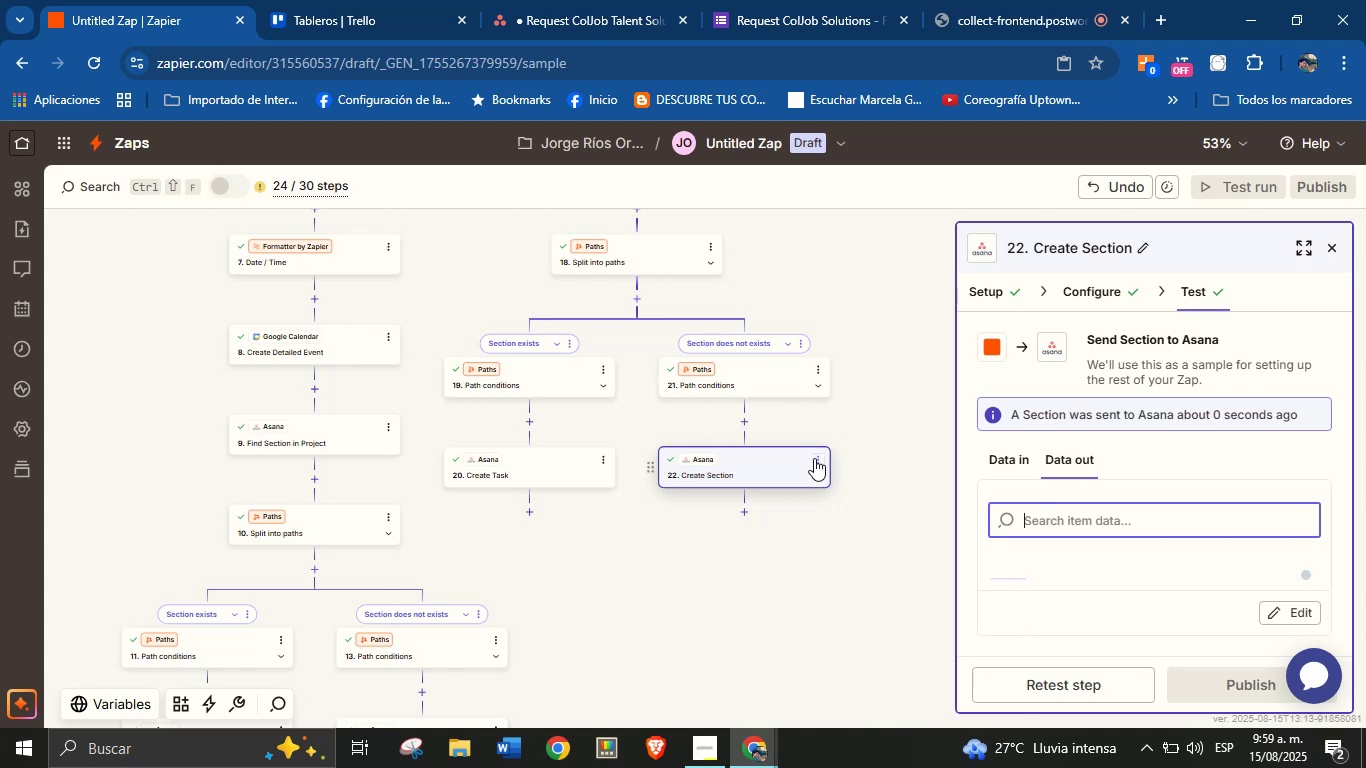 
left_click_drag(start_coordinate=[803, 616], to_coordinate=[801, 577])
 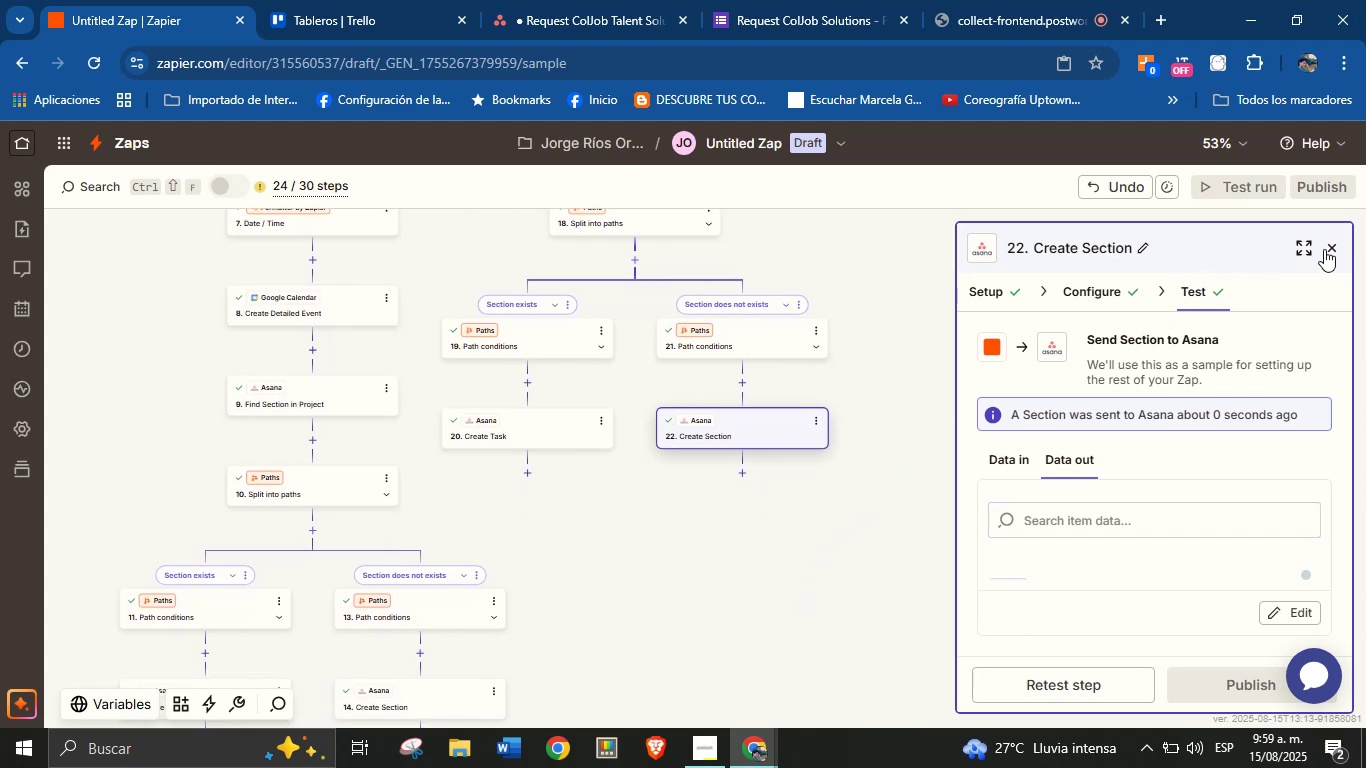 
left_click([1327, 249])
 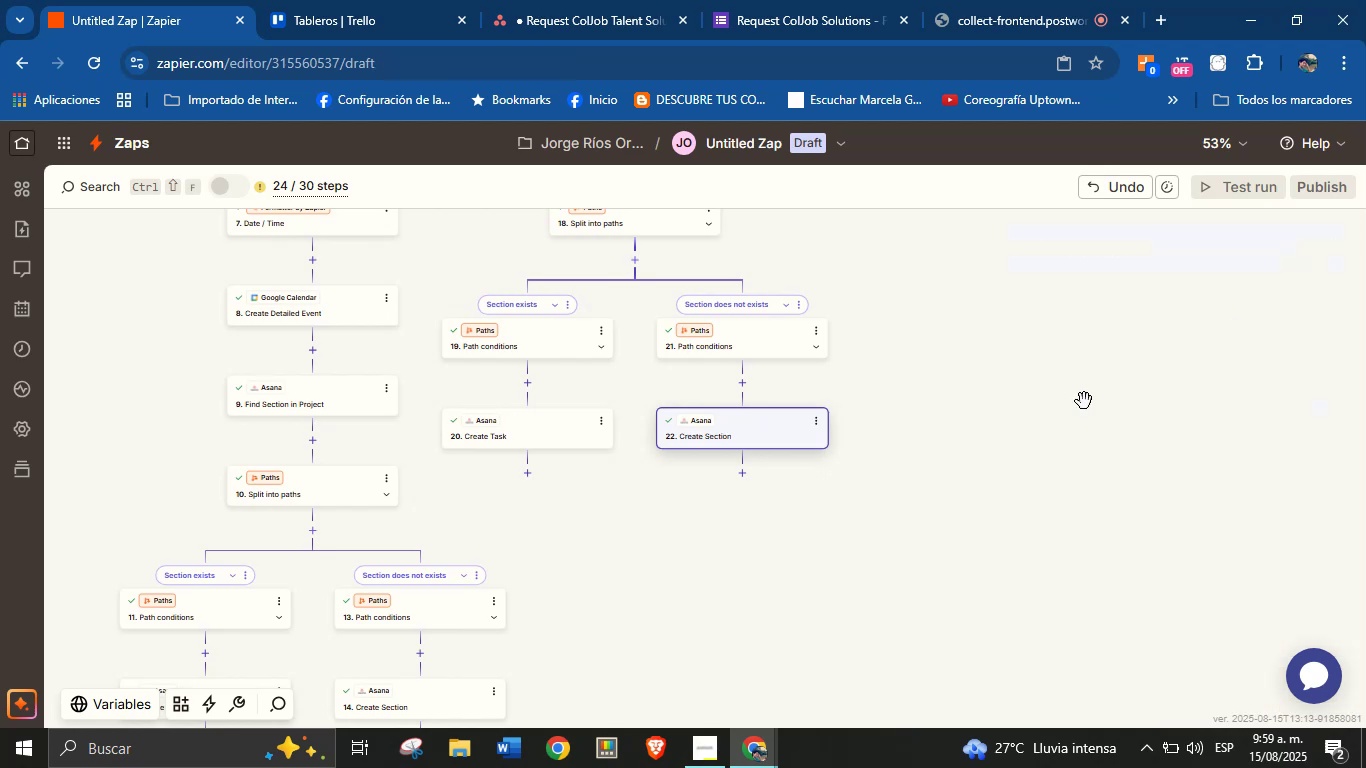 
left_click_drag(start_coordinate=[839, 553], to_coordinate=[848, 527])
 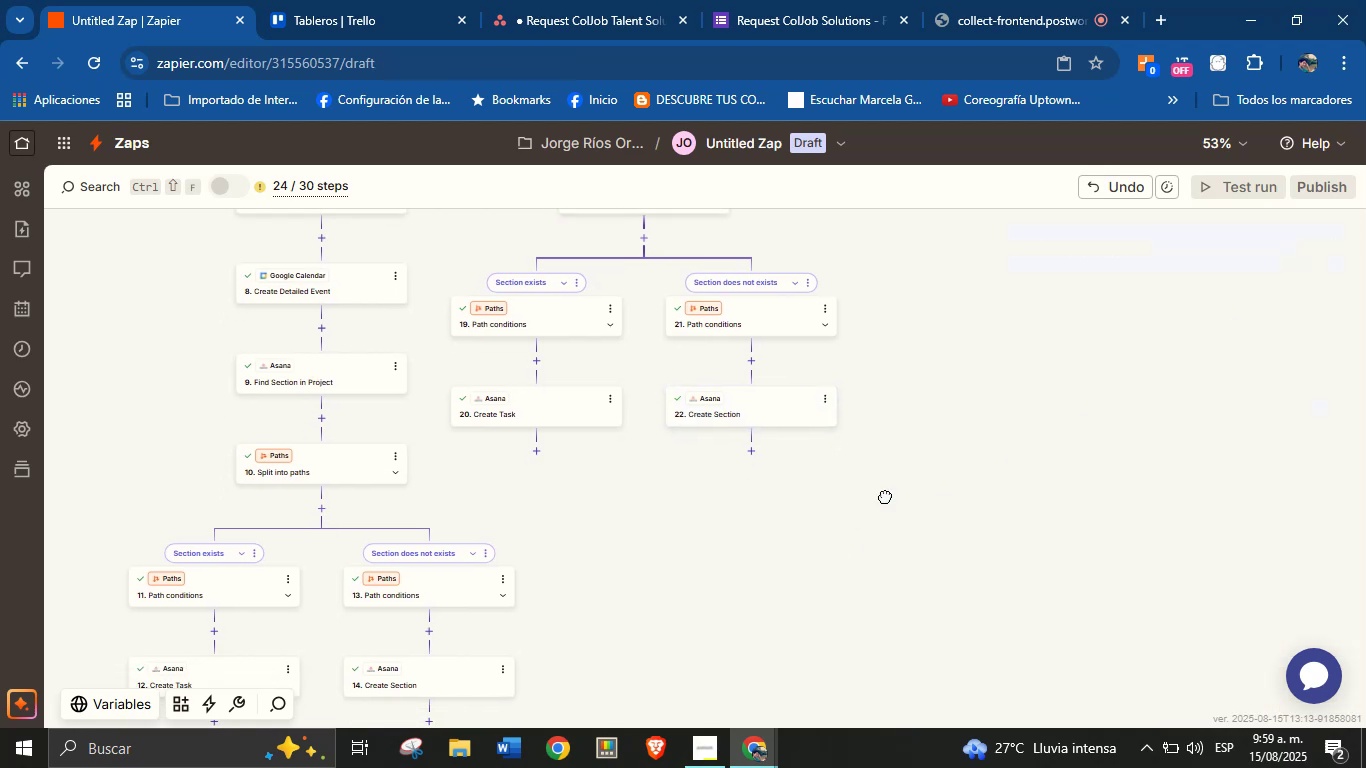 
left_click_drag(start_coordinate=[990, 434], to_coordinate=[990, 461])
 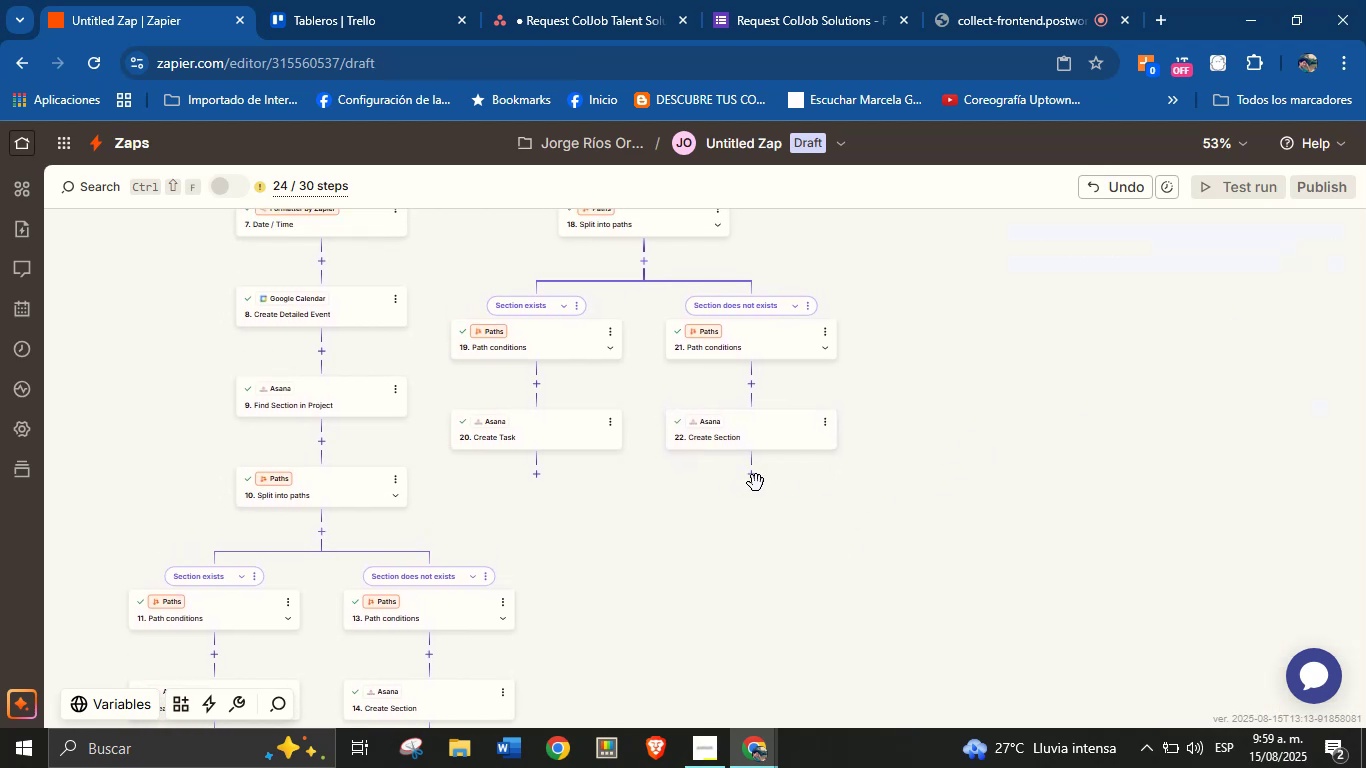 
left_click([750, 476])
 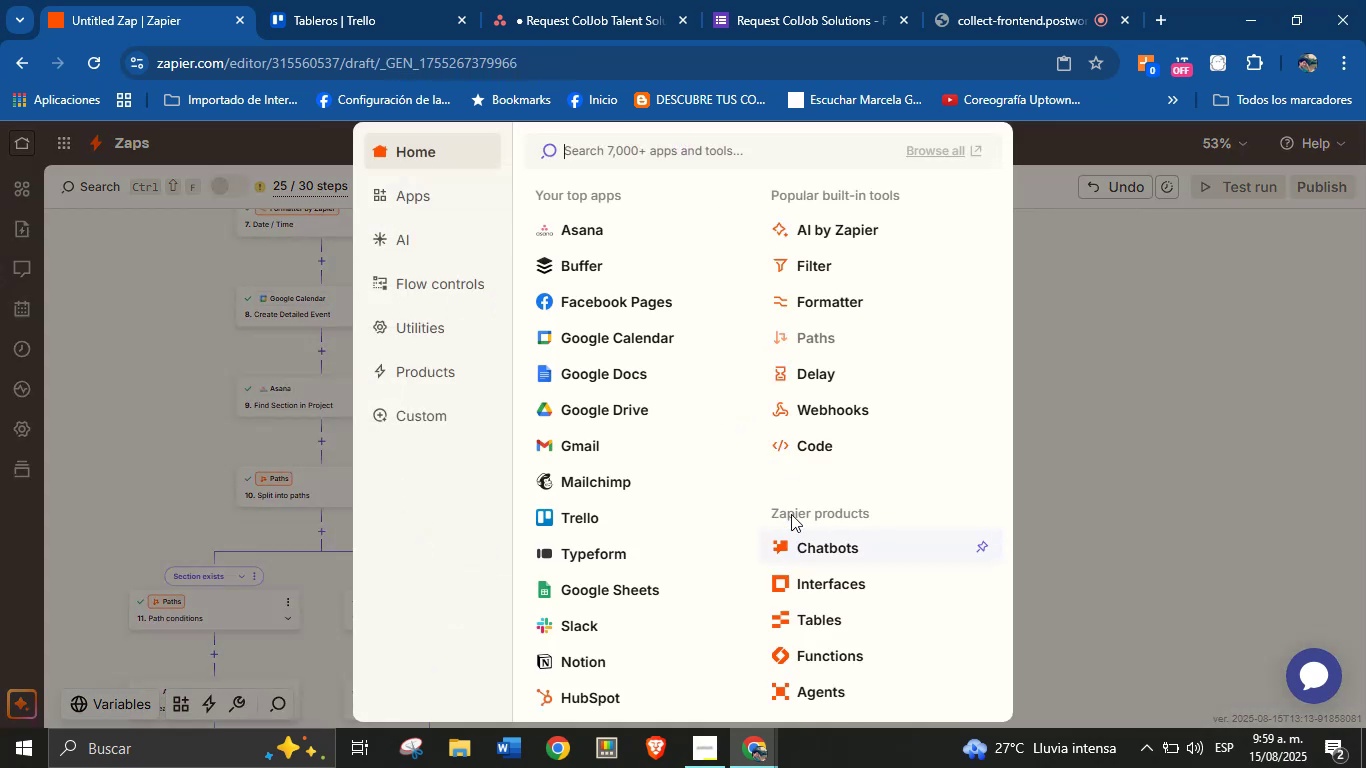 
left_click([624, 236])
 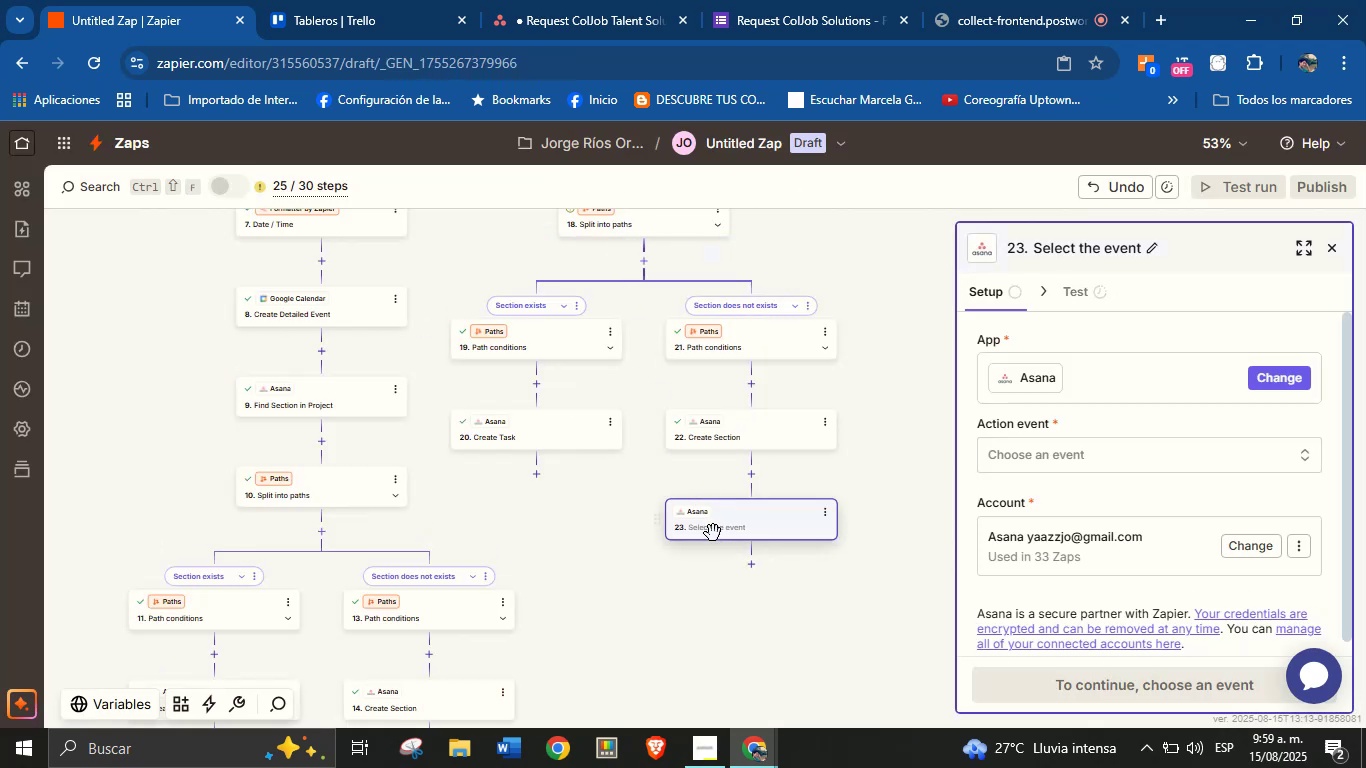 
left_click([1124, 438])
 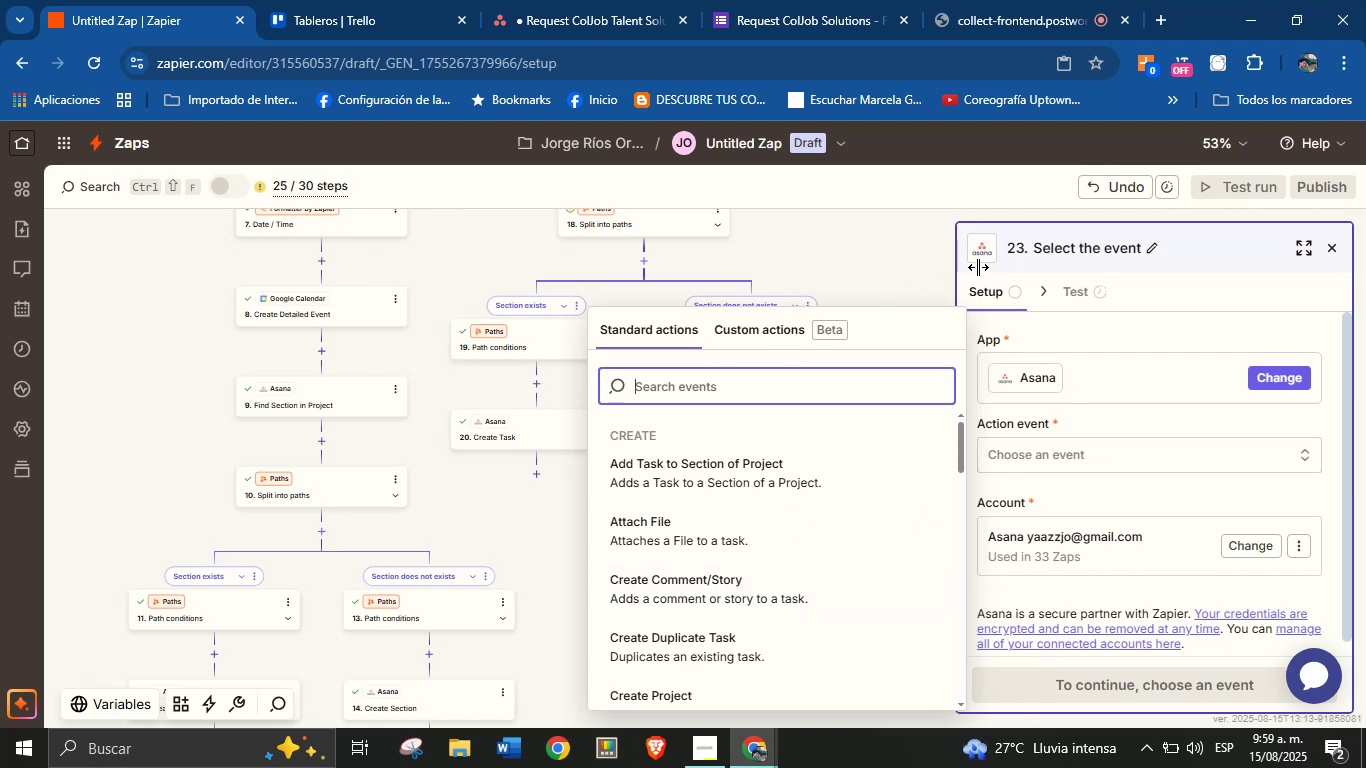 
left_click([1331, 252])
 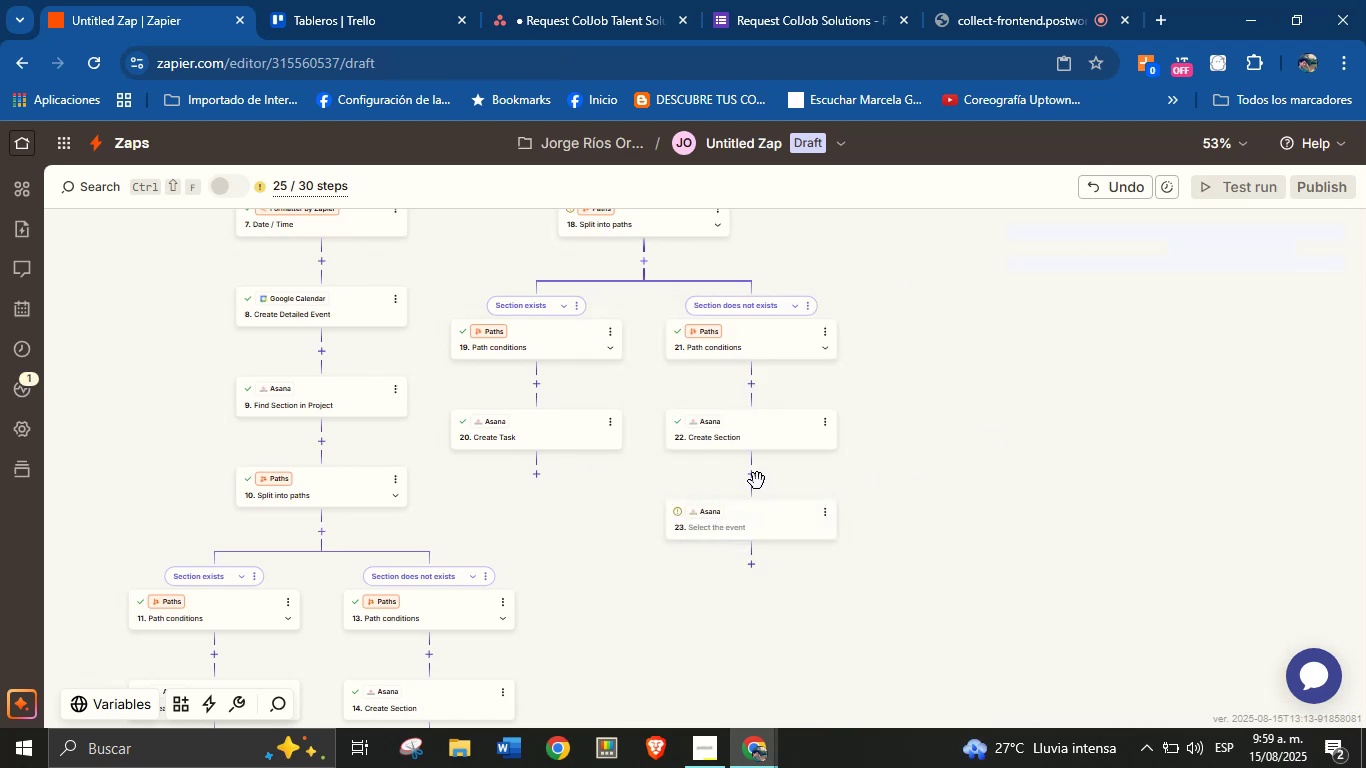 
left_click([750, 476])
 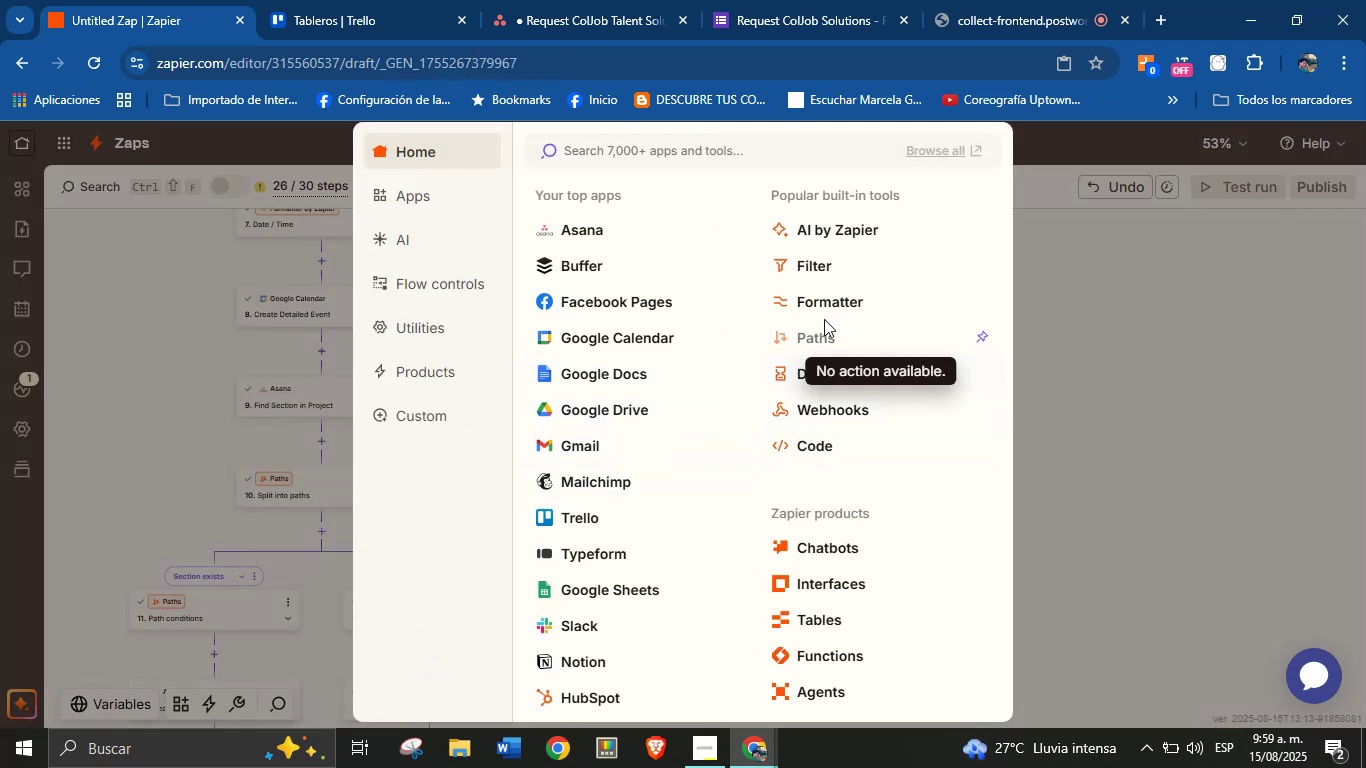 
wait(6.54)
 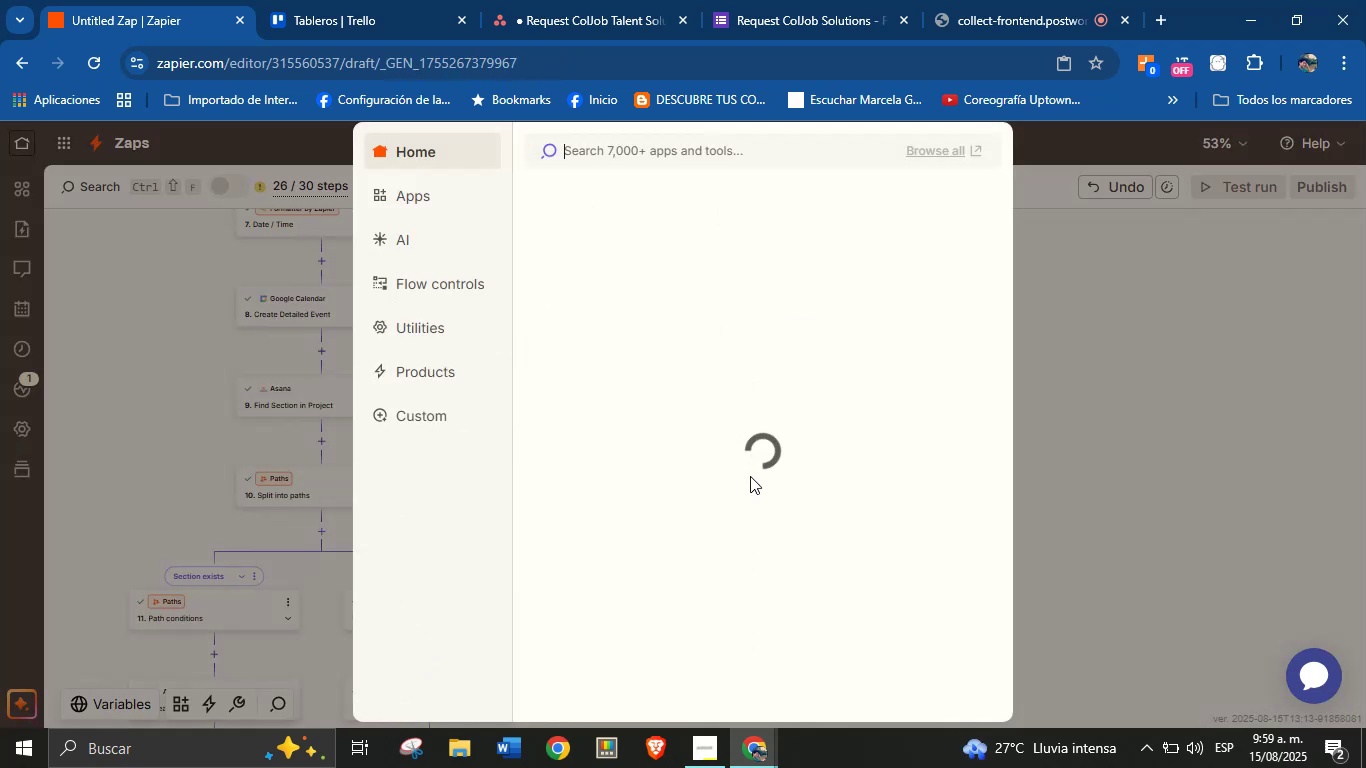 
scroll: coordinate [418, 319], scroll_direction: down, amount: 2.0
 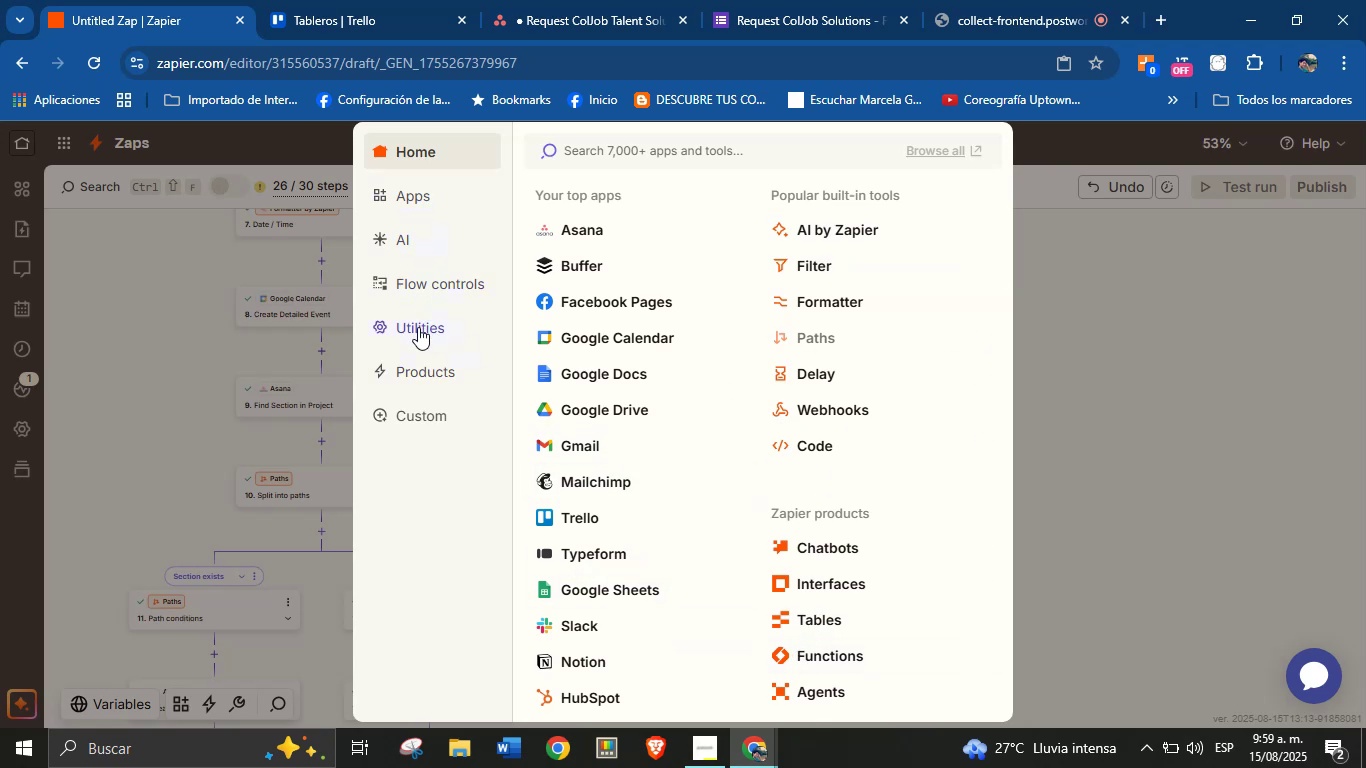 
left_click([418, 327])
 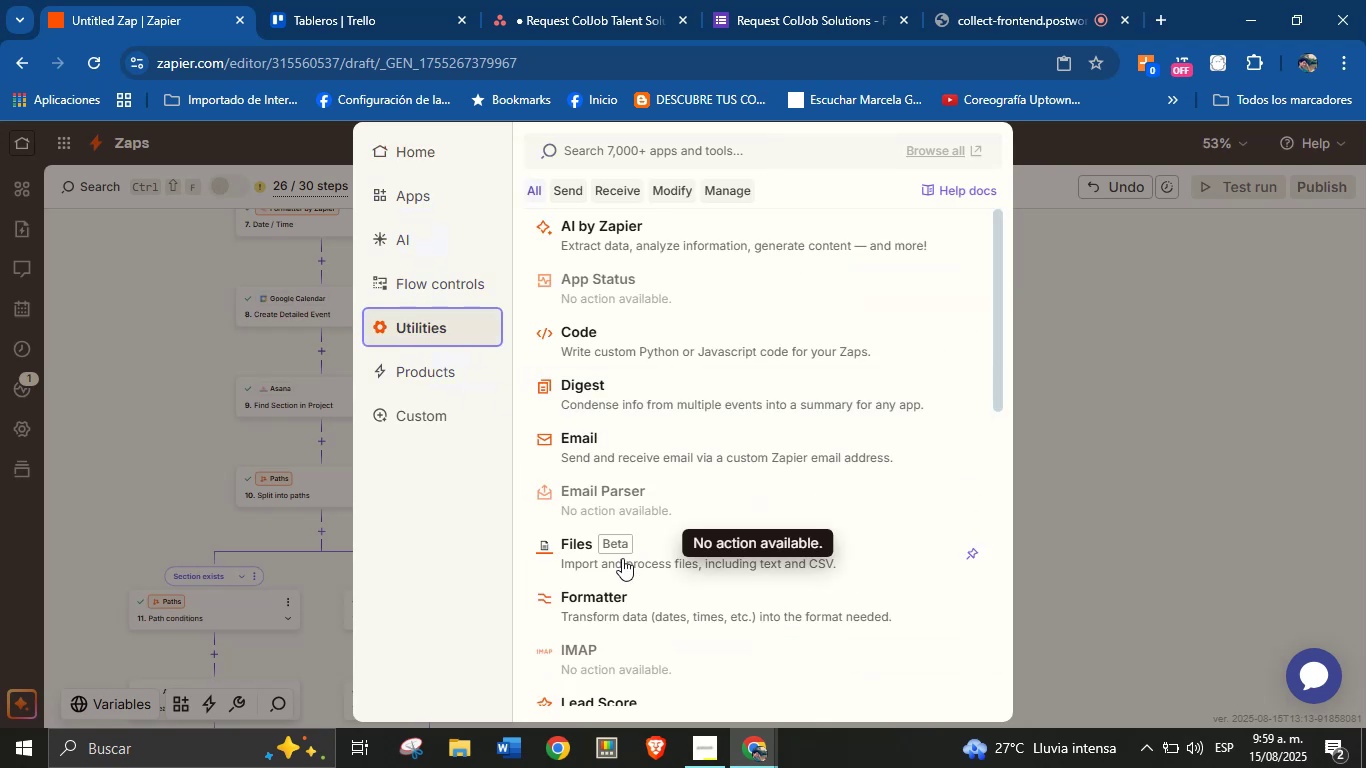 
scroll: coordinate [702, 572], scroll_direction: down, amount: 10.0
 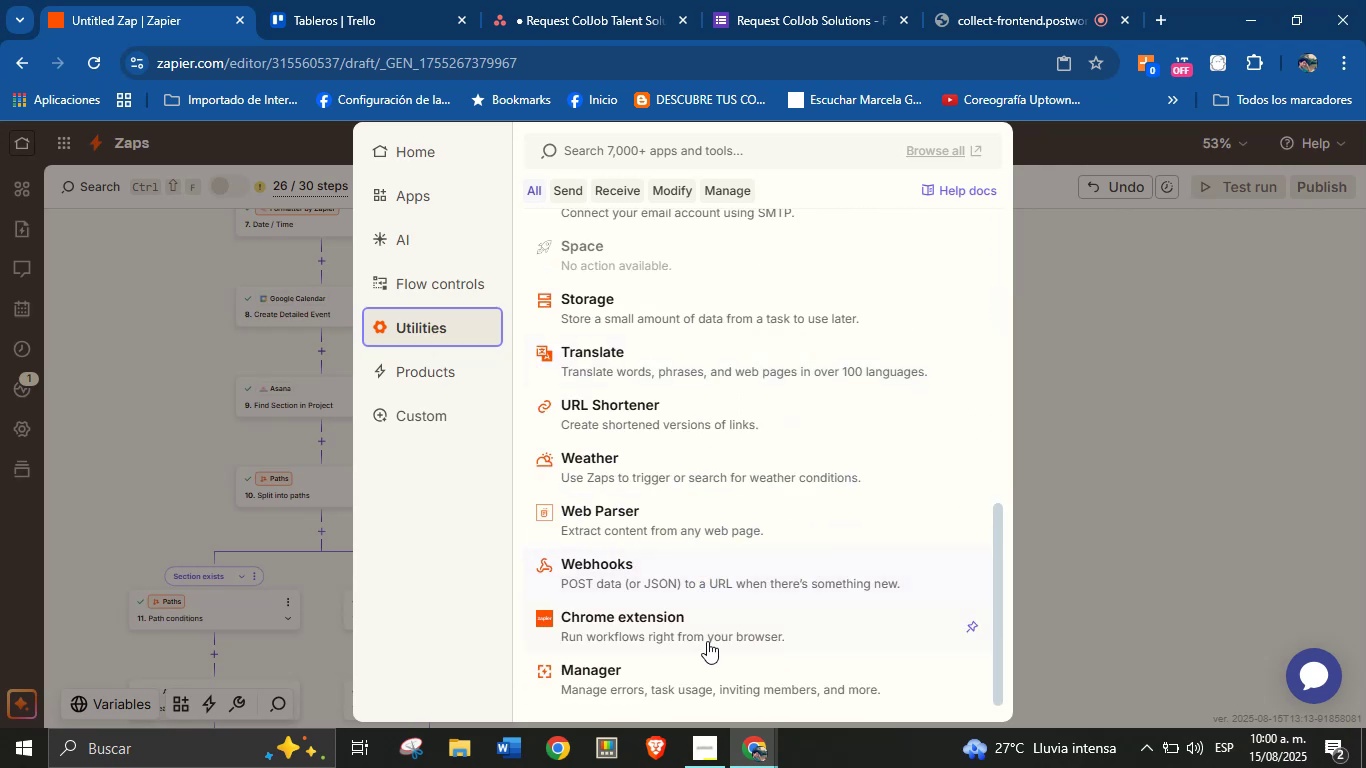 
scroll: coordinate [745, 592], scroll_direction: up, amount: 11.0
 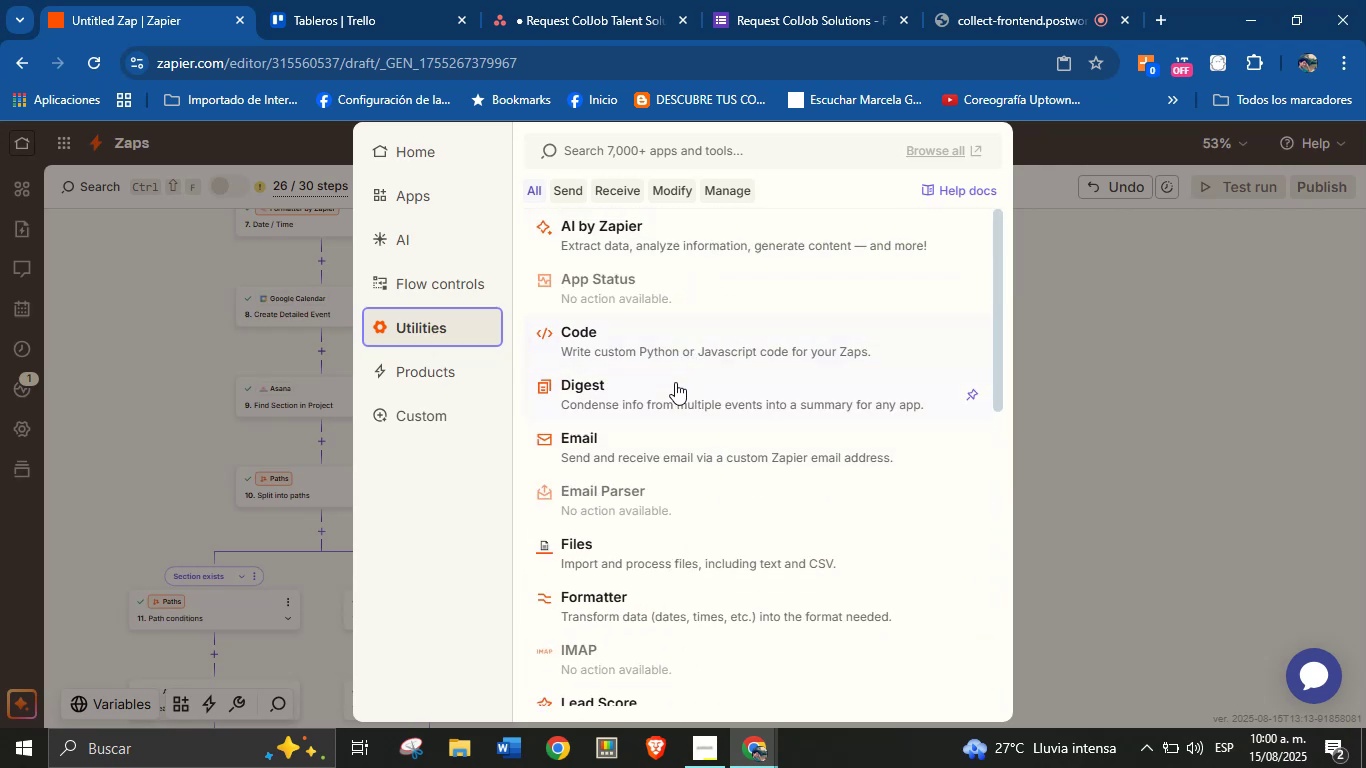 
left_click([447, 368])
 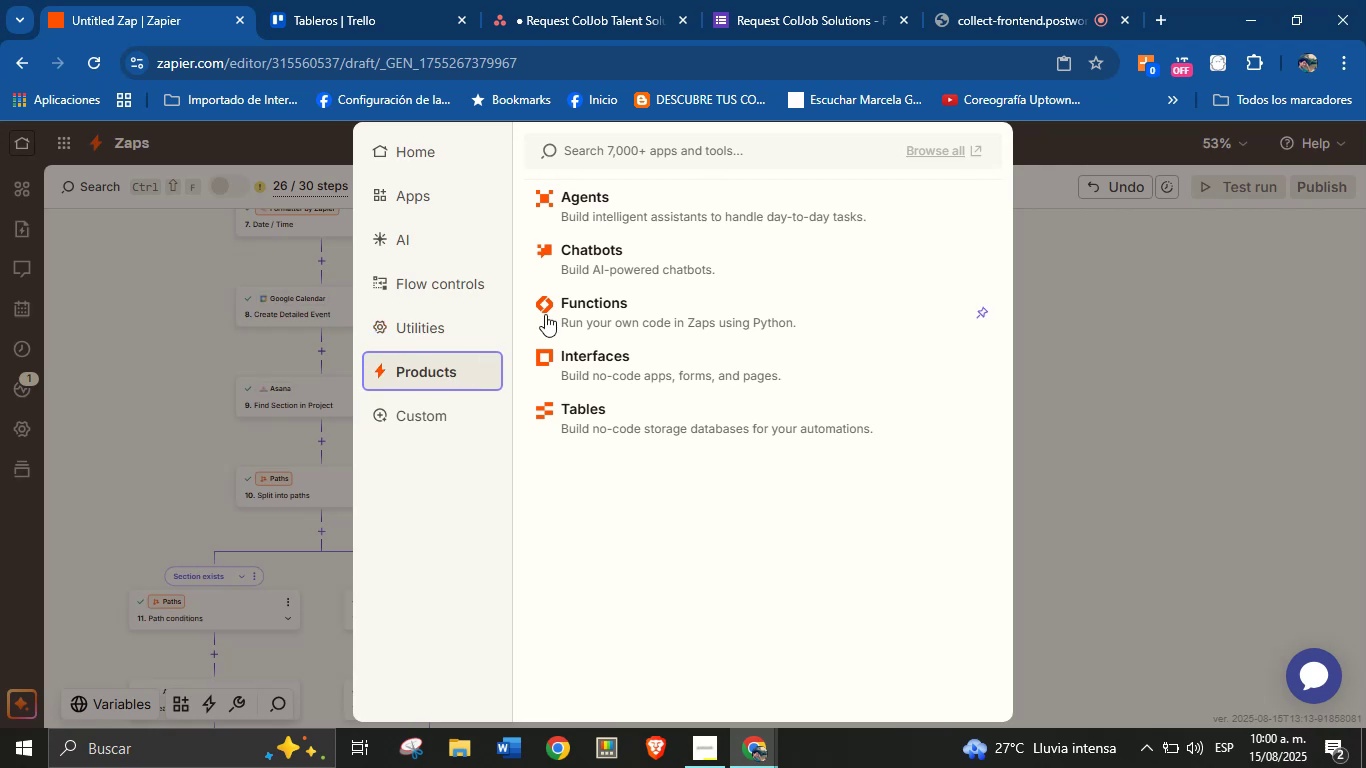 
left_click([448, 418])
 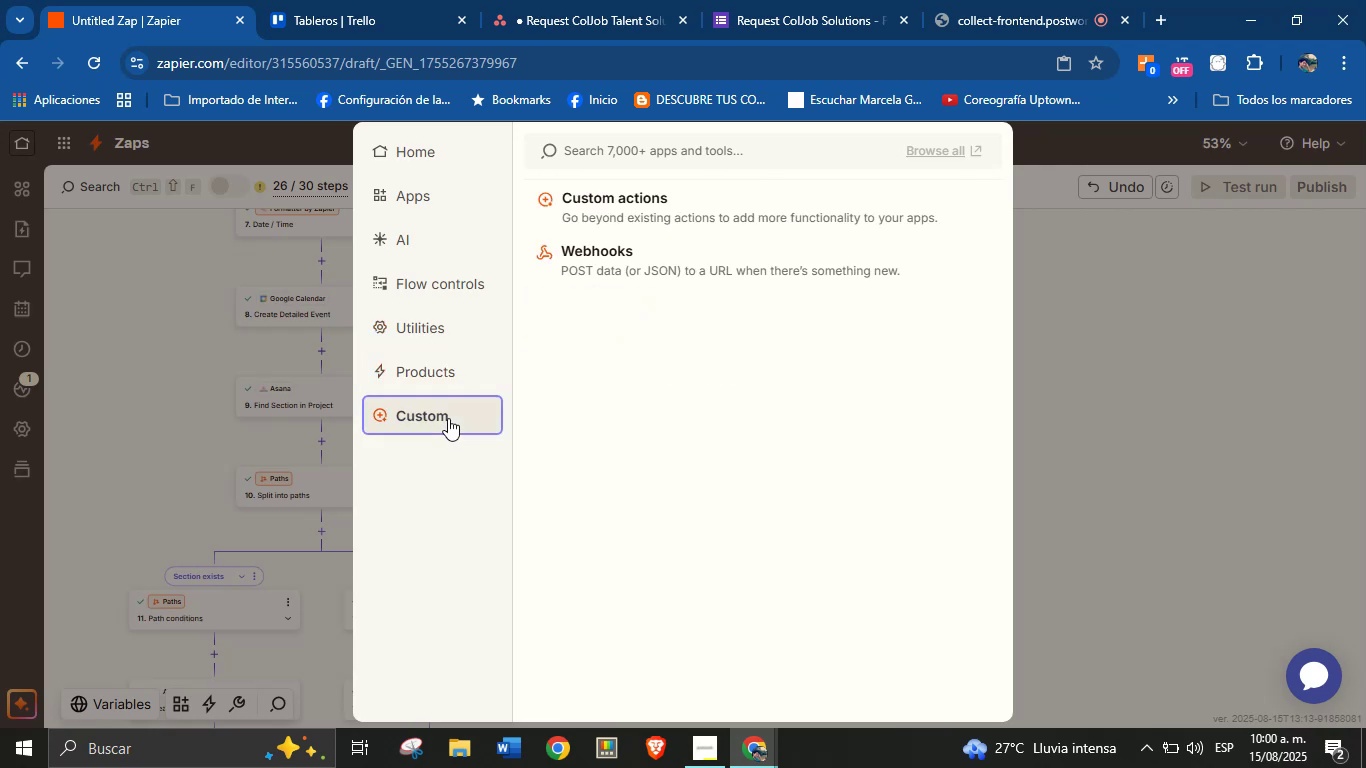 
left_click([409, 232])
 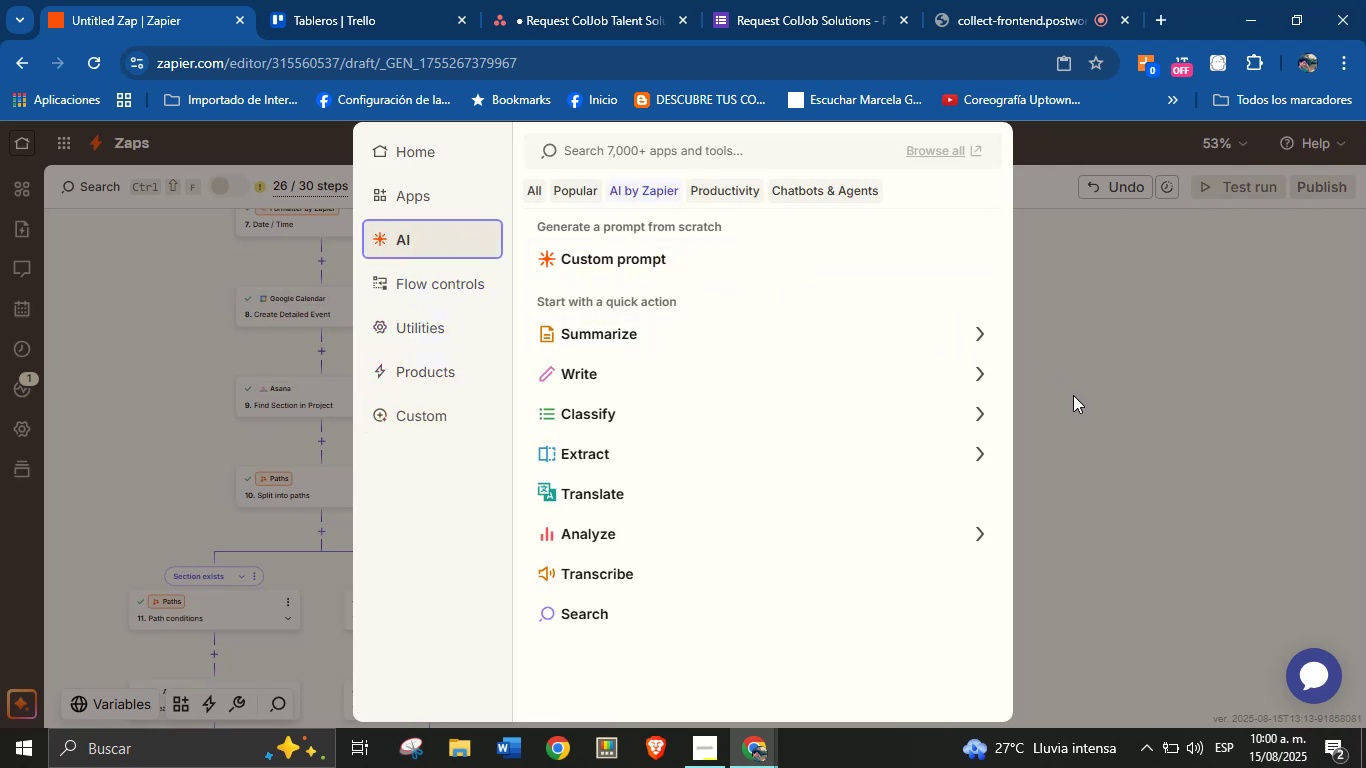 
left_click([1080, 399])
 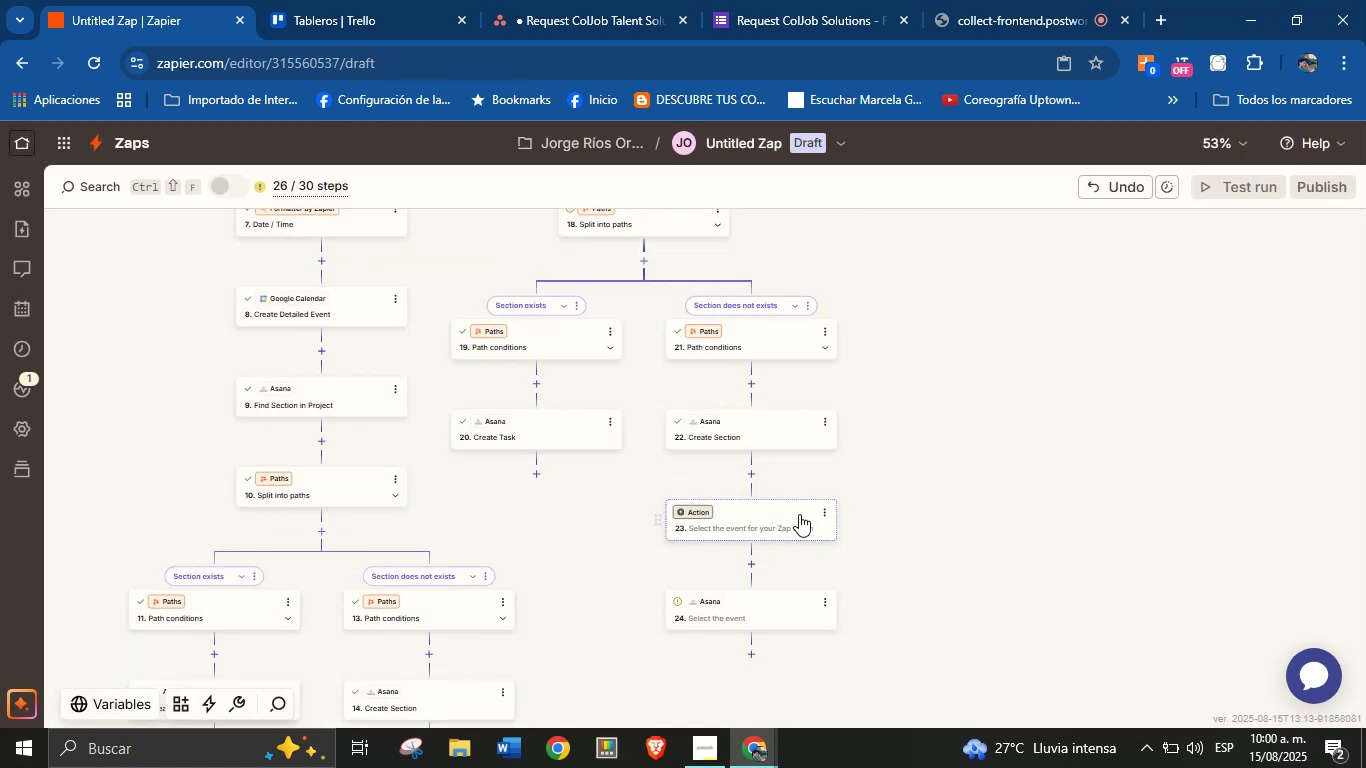 
left_click([823, 513])
 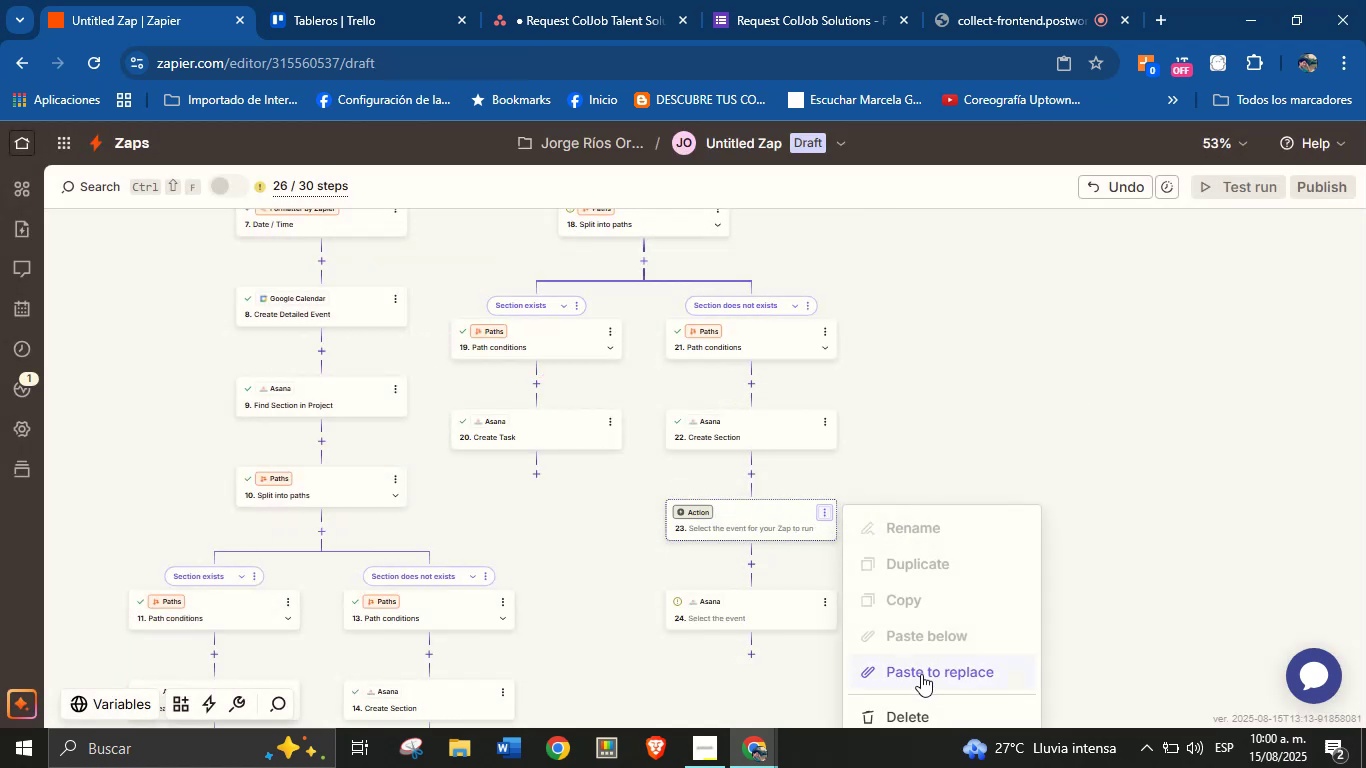 
left_click([920, 710])
 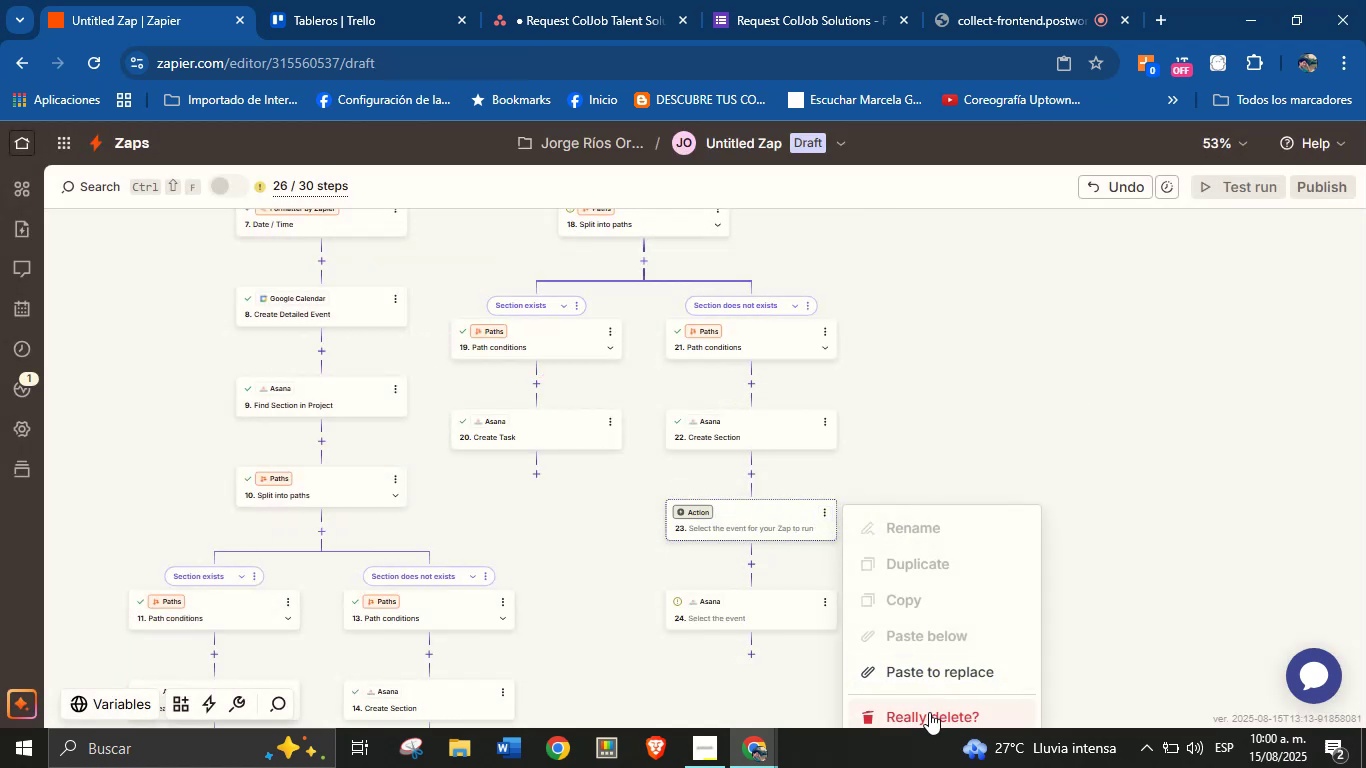 
left_click([929, 712])
 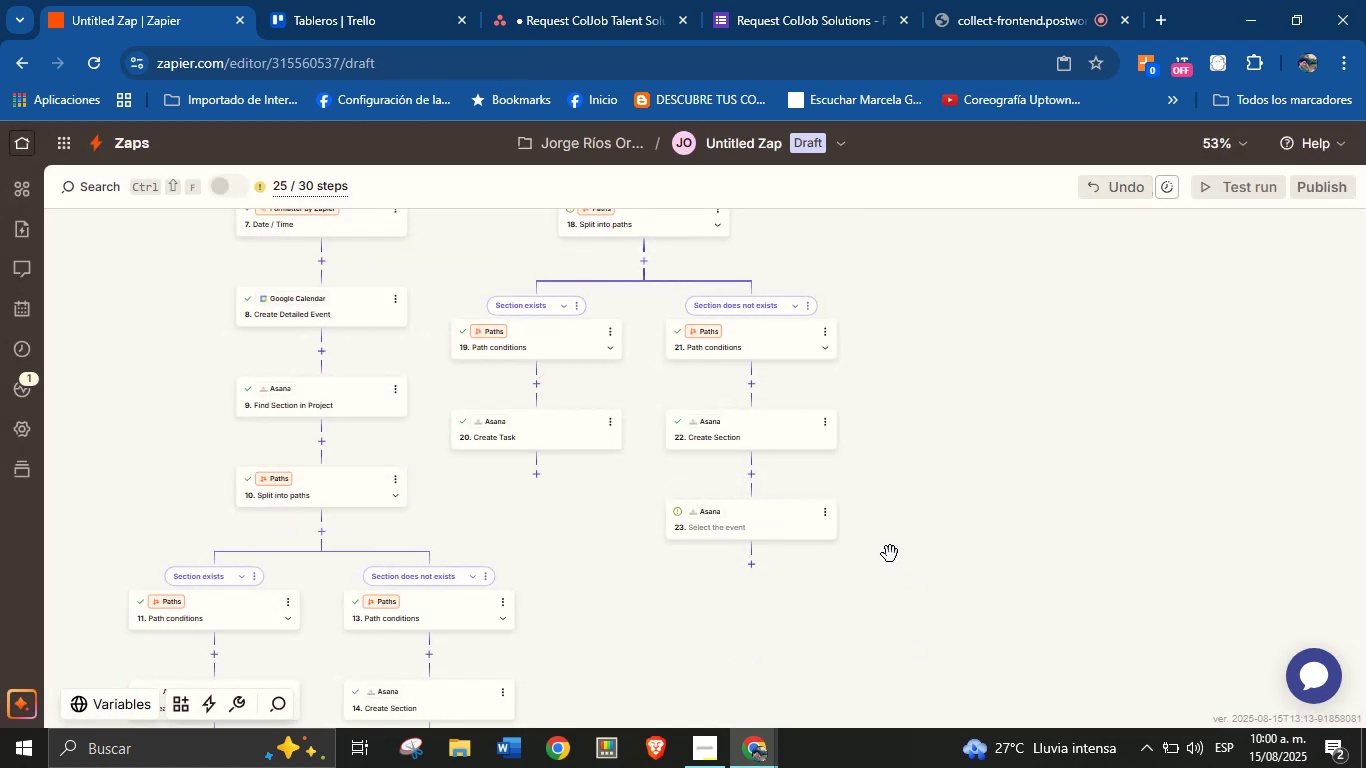 
left_click([733, 512])
 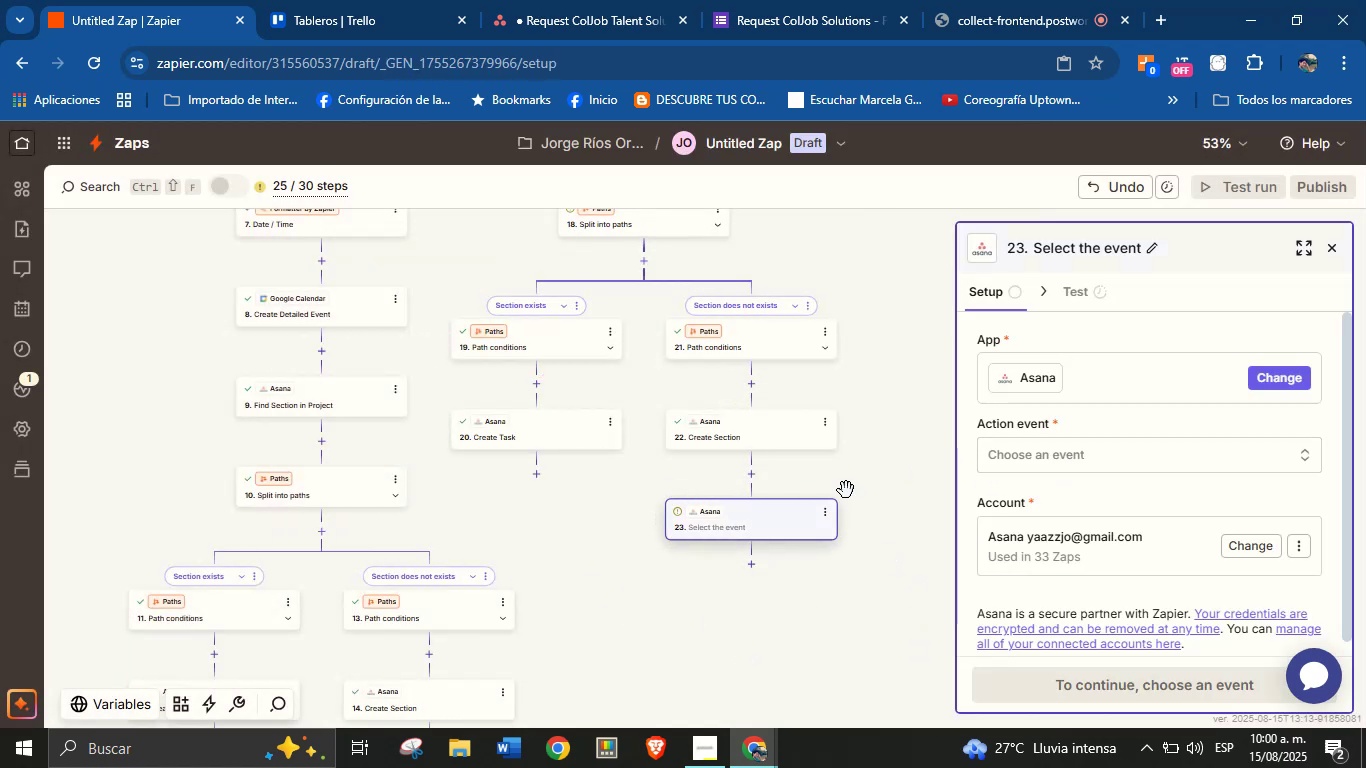 
left_click([1131, 453])
 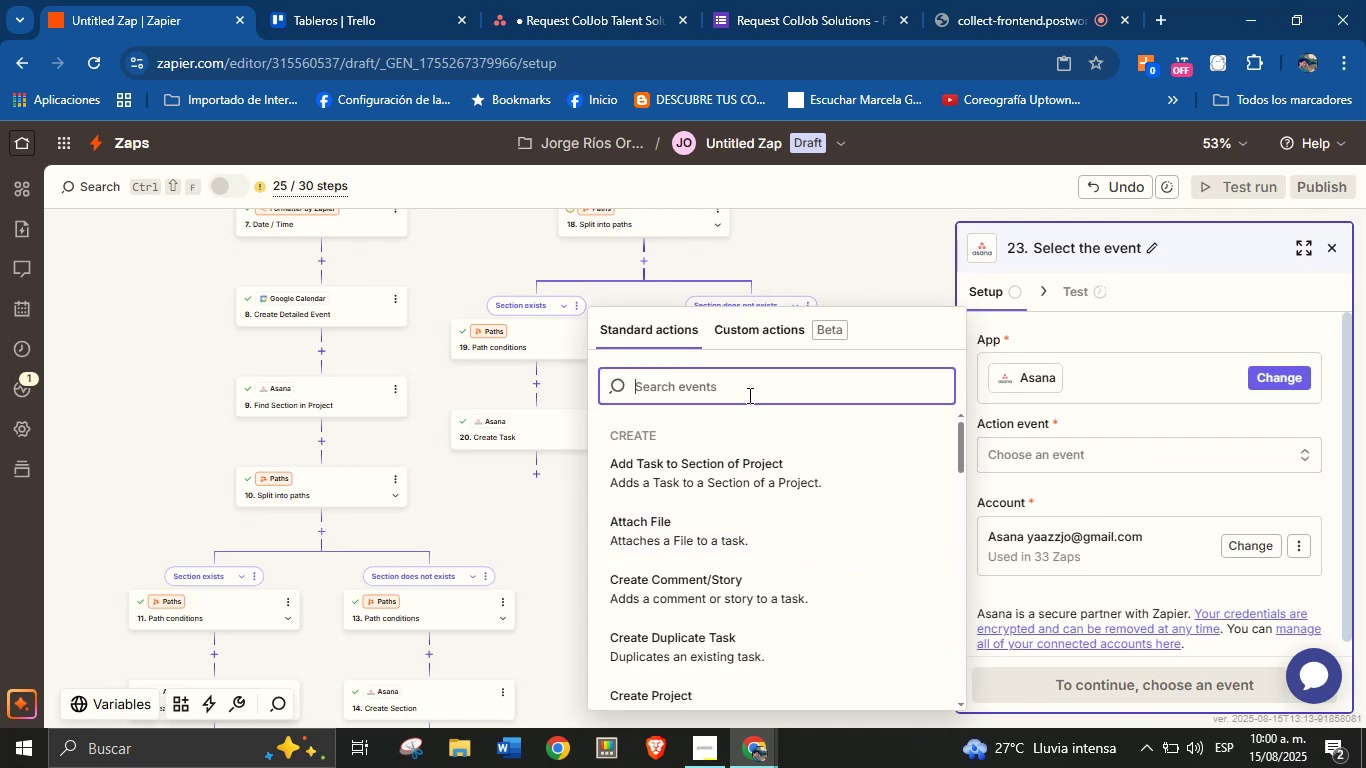 
type(task)
 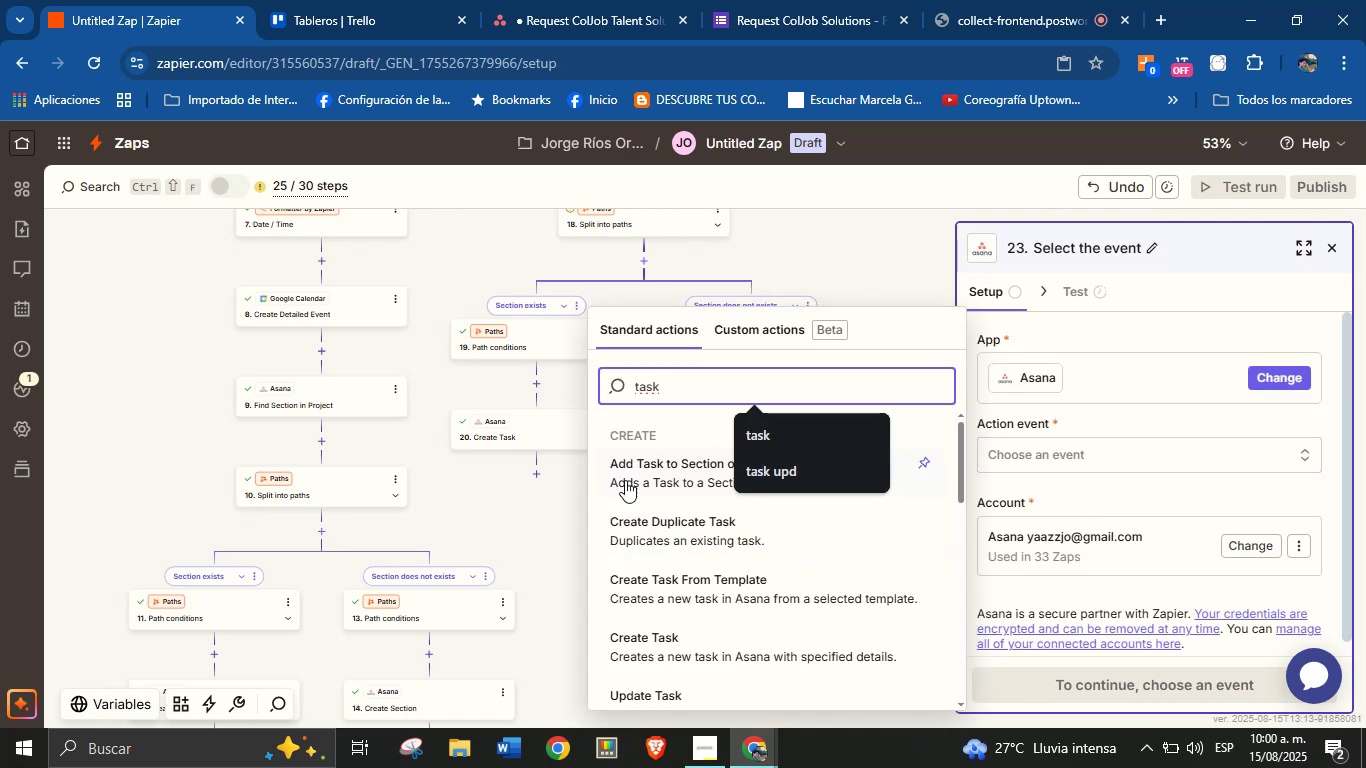 
left_click([690, 641])
 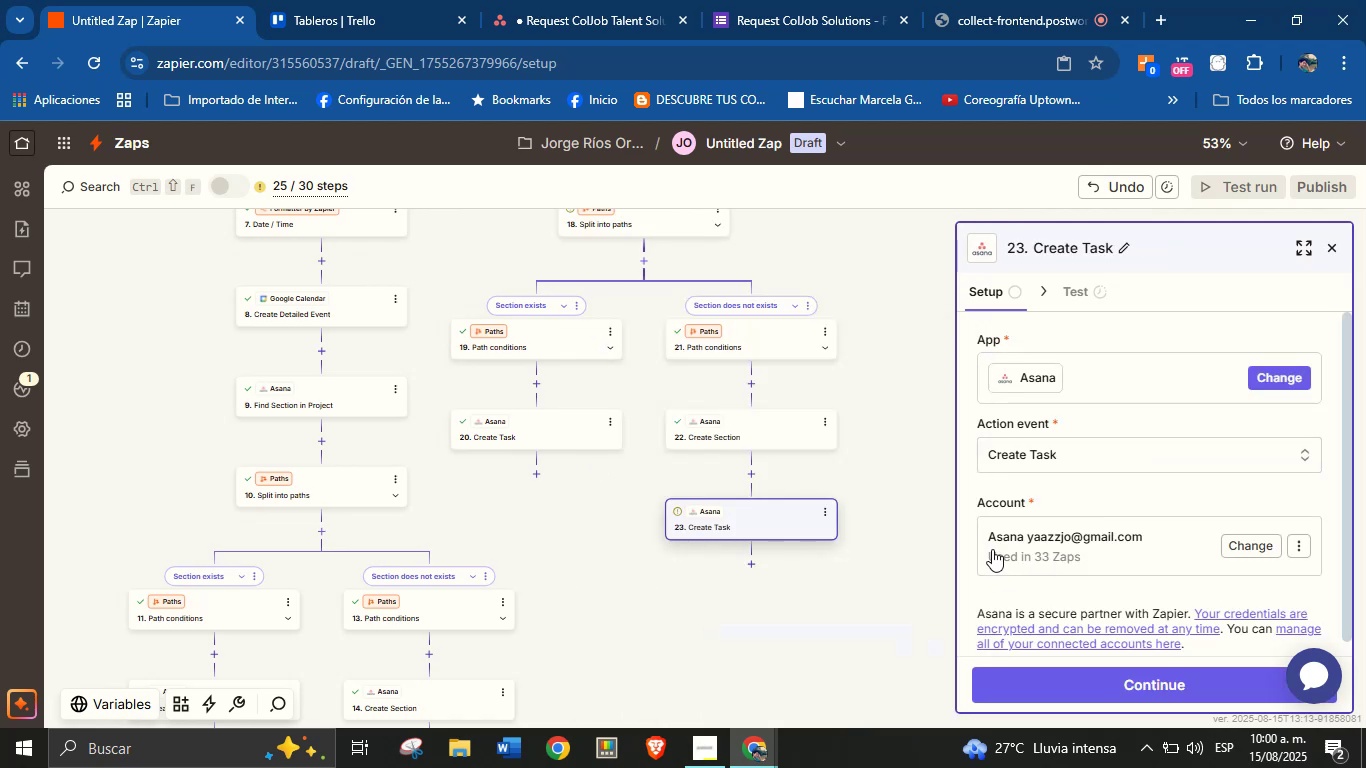 
scroll: coordinate [1074, 499], scroll_direction: down, amount: 2.0
 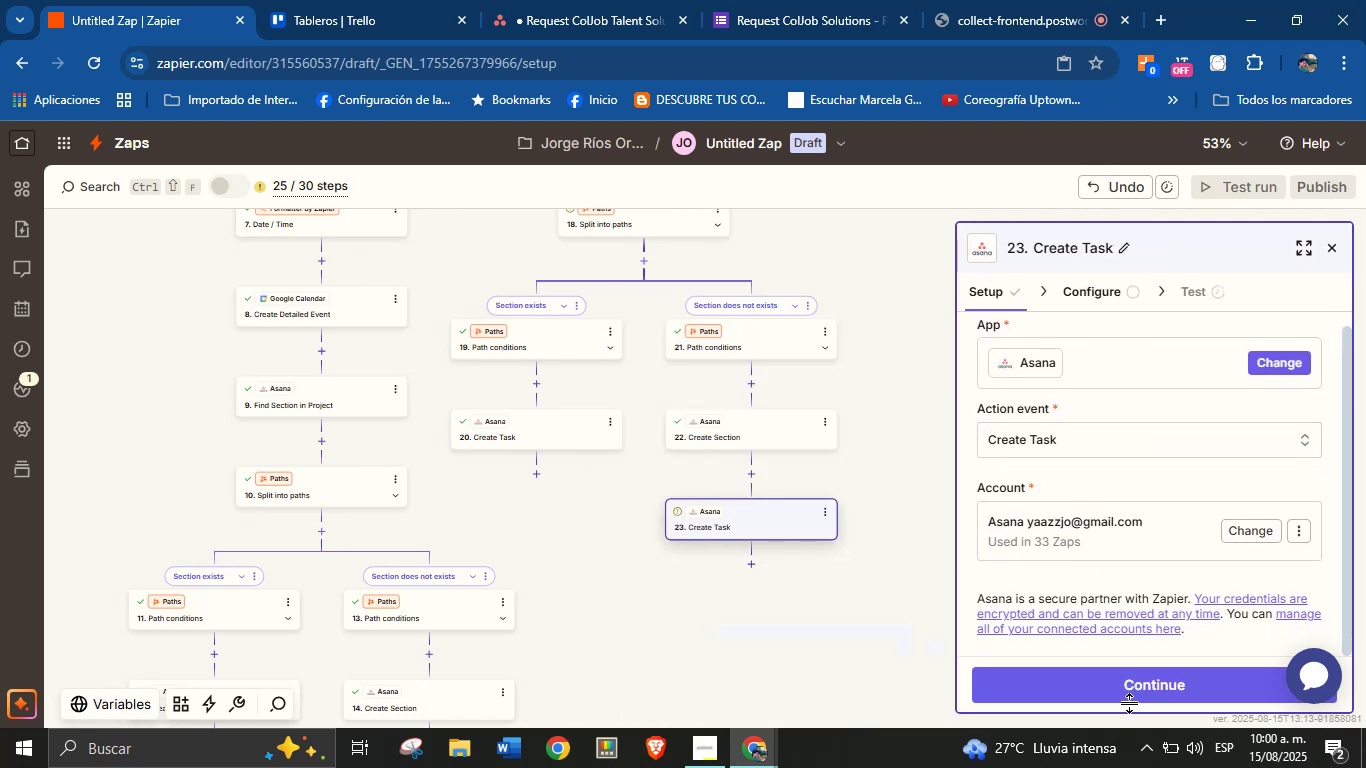 
left_click([1146, 677])
 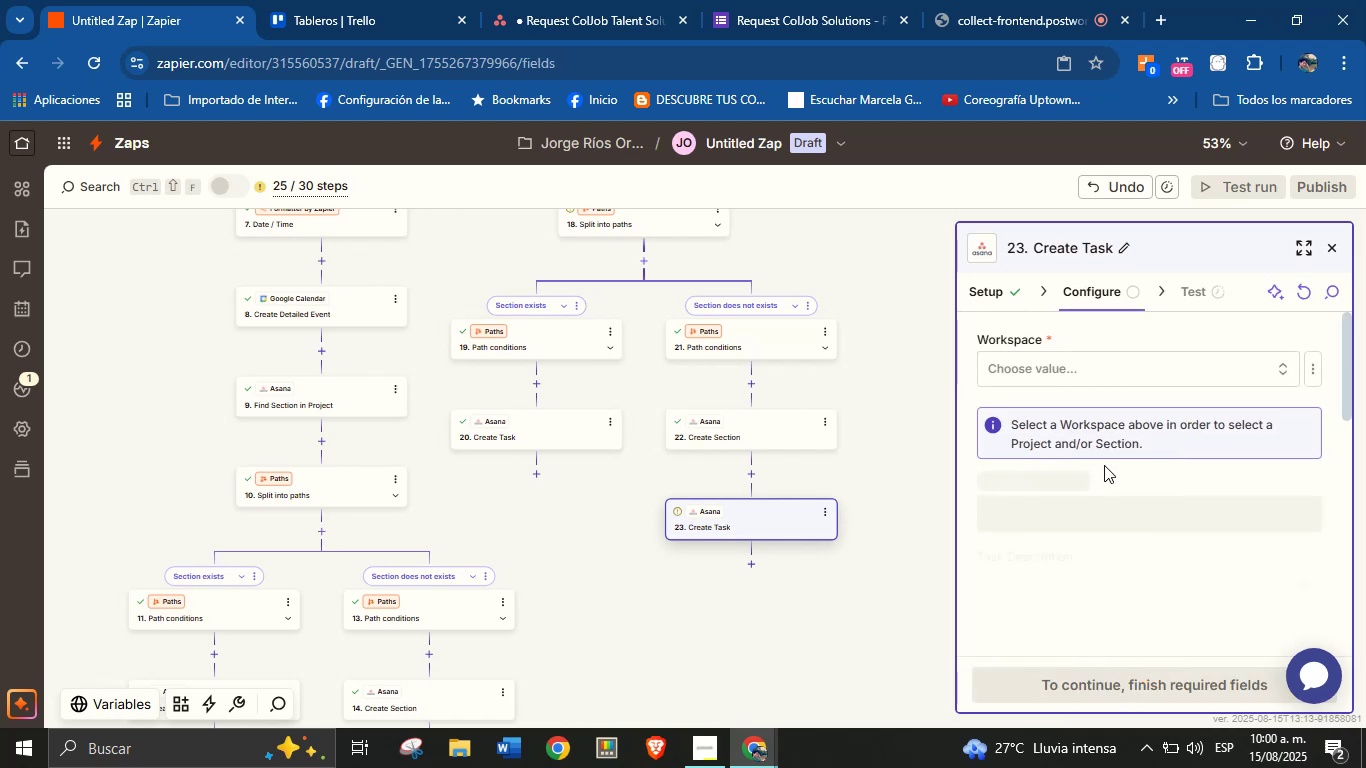 
left_click([1110, 380])
 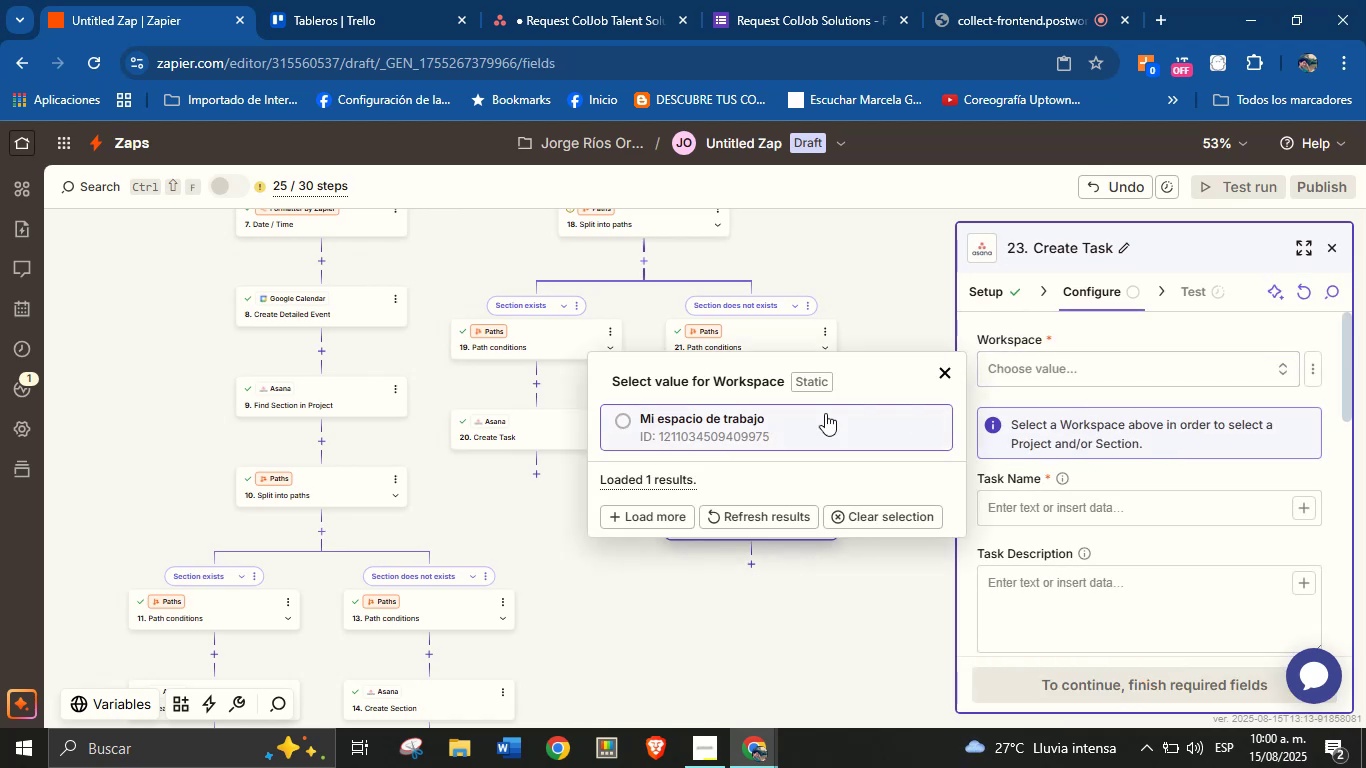 
left_click([797, 426])
 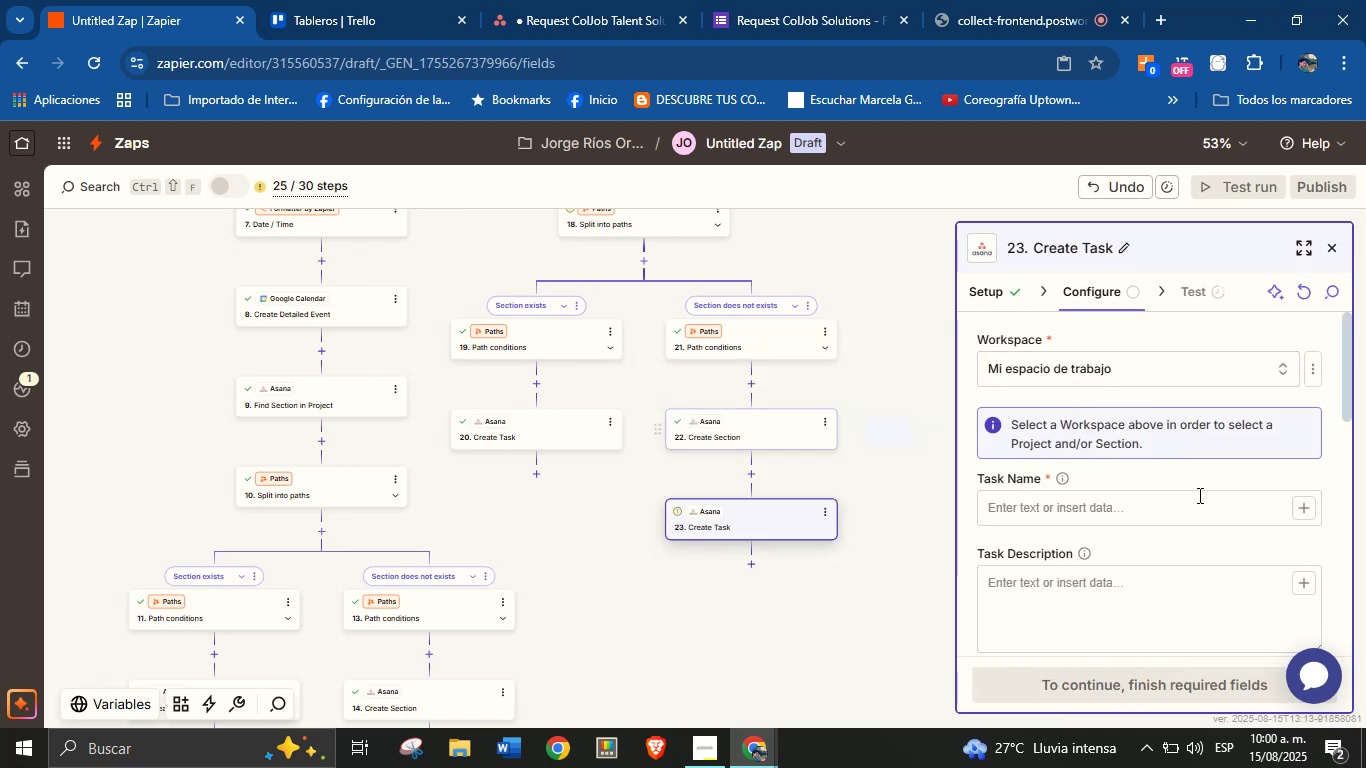 
left_click([1192, 504])
 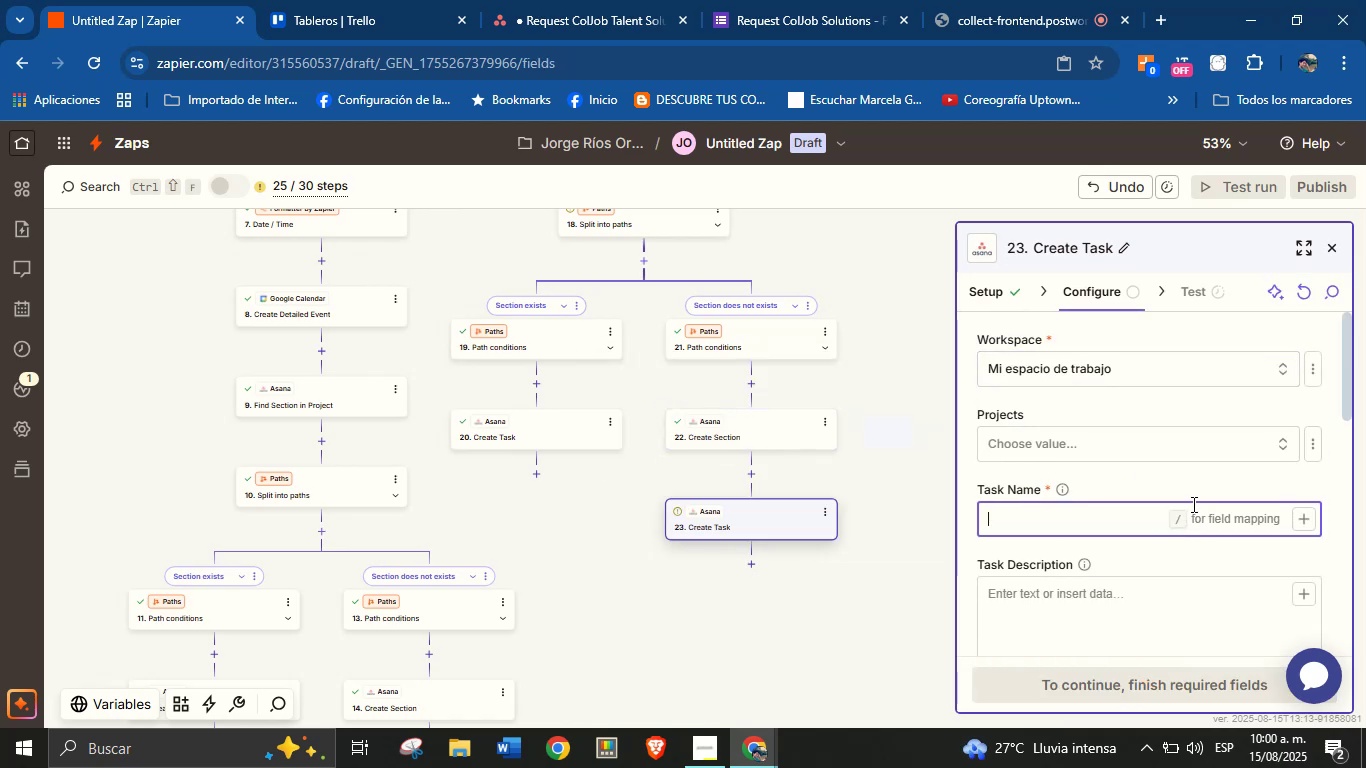 
left_click([1129, 443])
 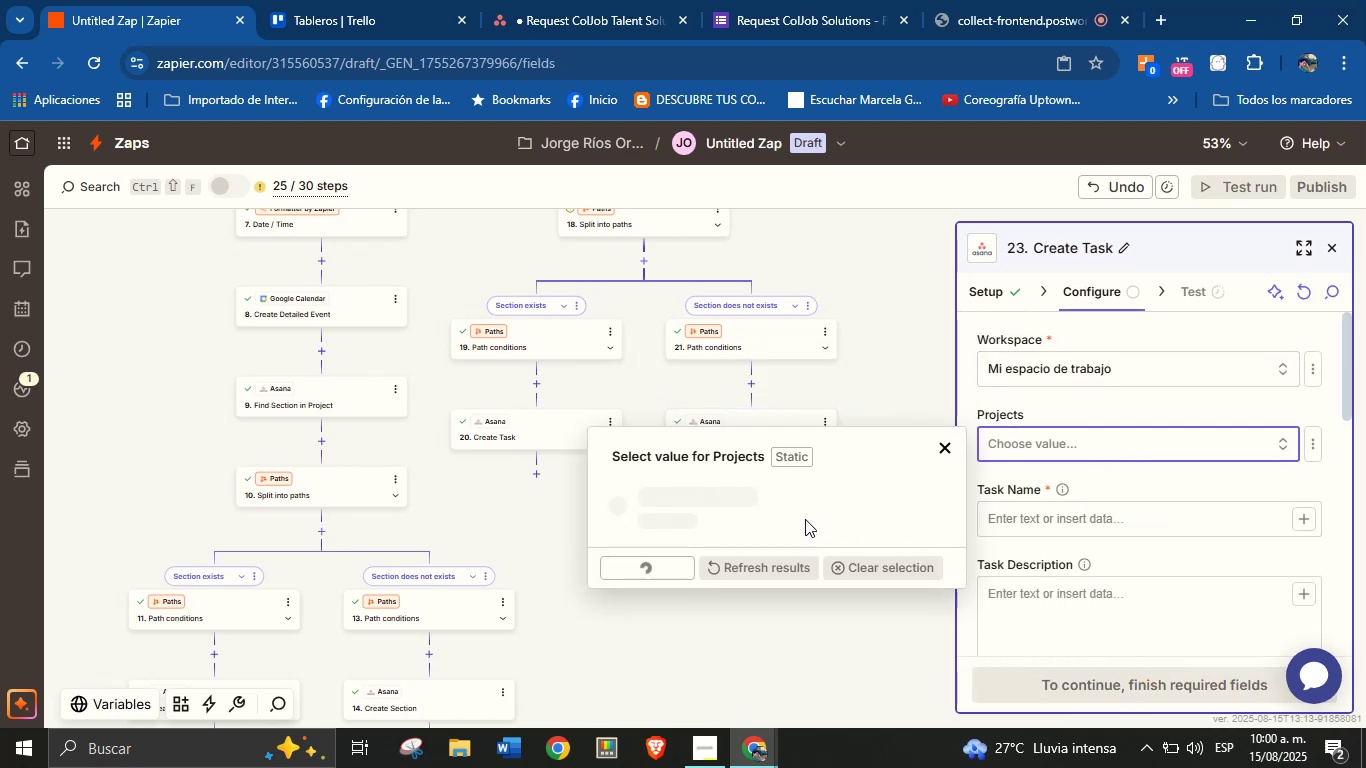 
scroll: coordinate [805, 501], scroll_direction: down, amount: 2.0
 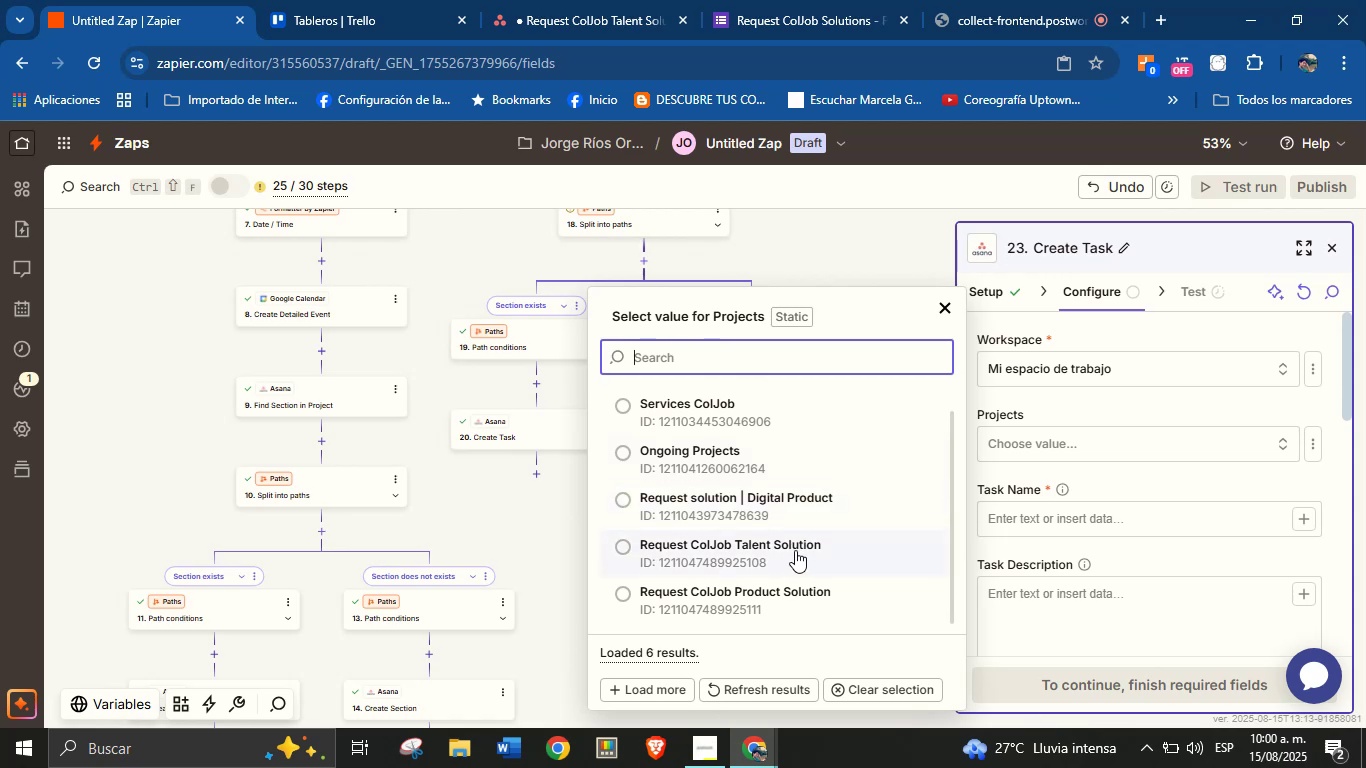 
left_click([795, 550])
 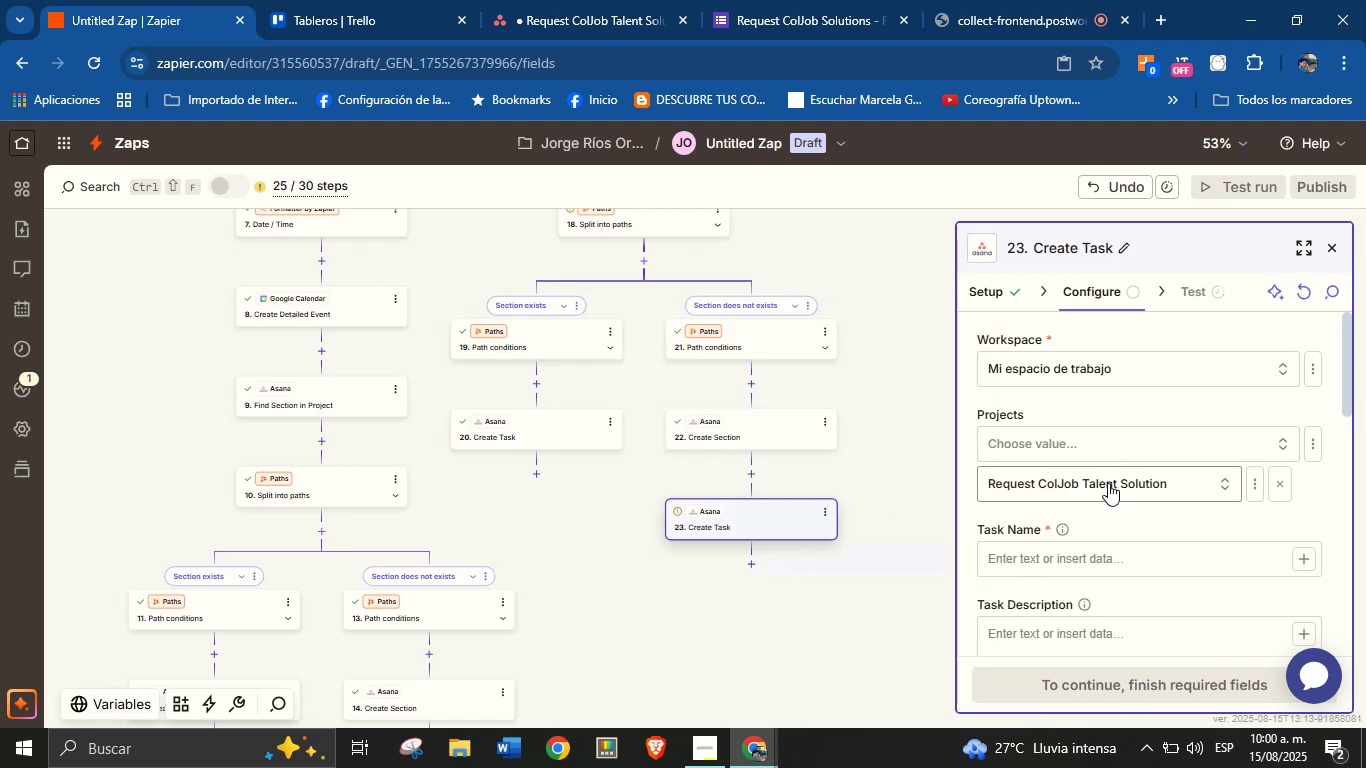 
left_click([1118, 524])
 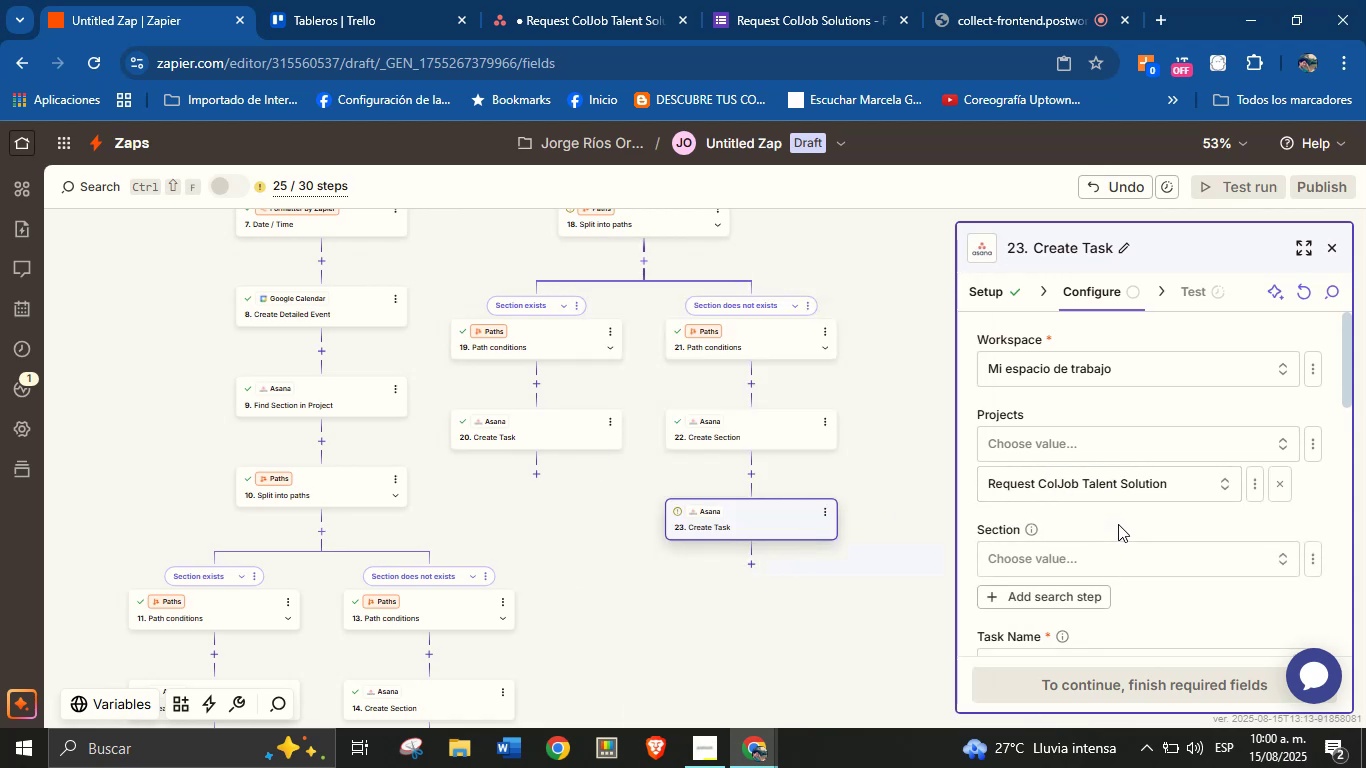 
wait(10.22)
 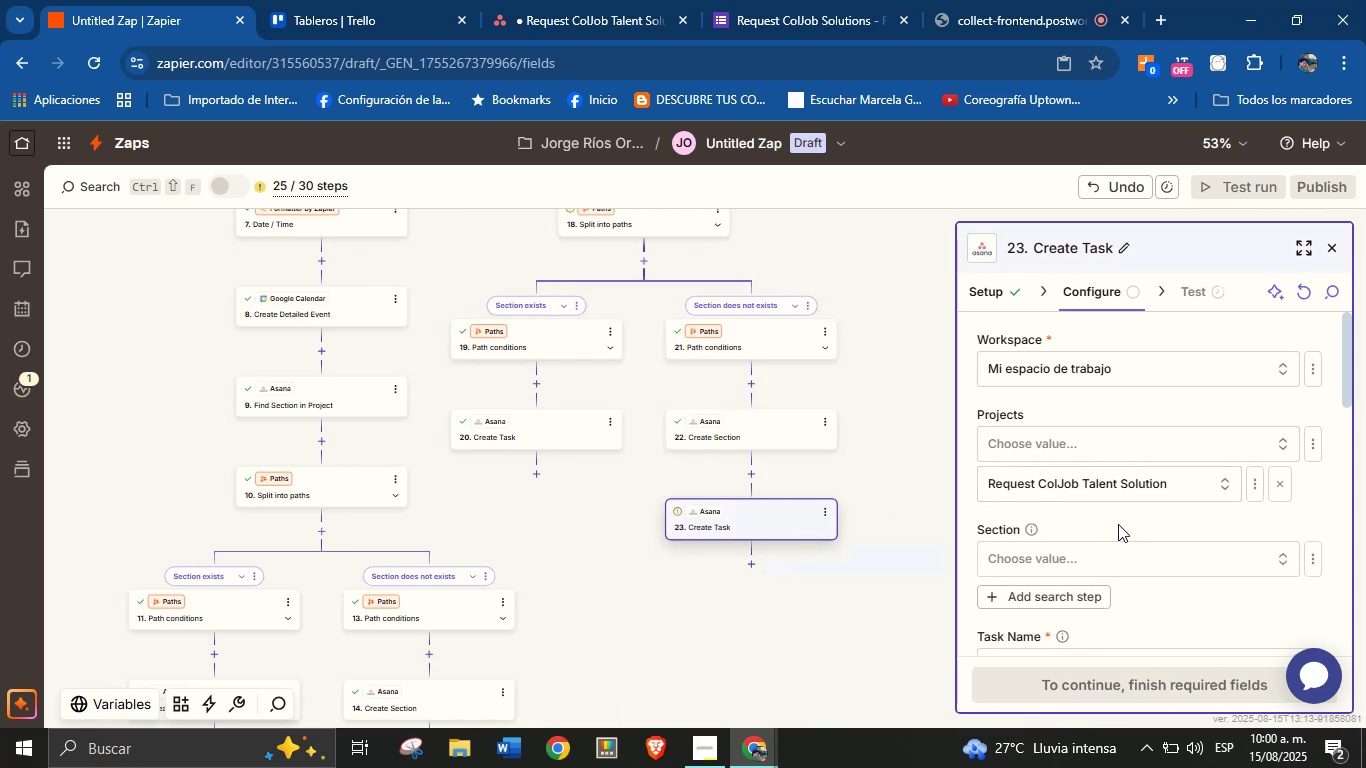 
left_click([1112, 515])
 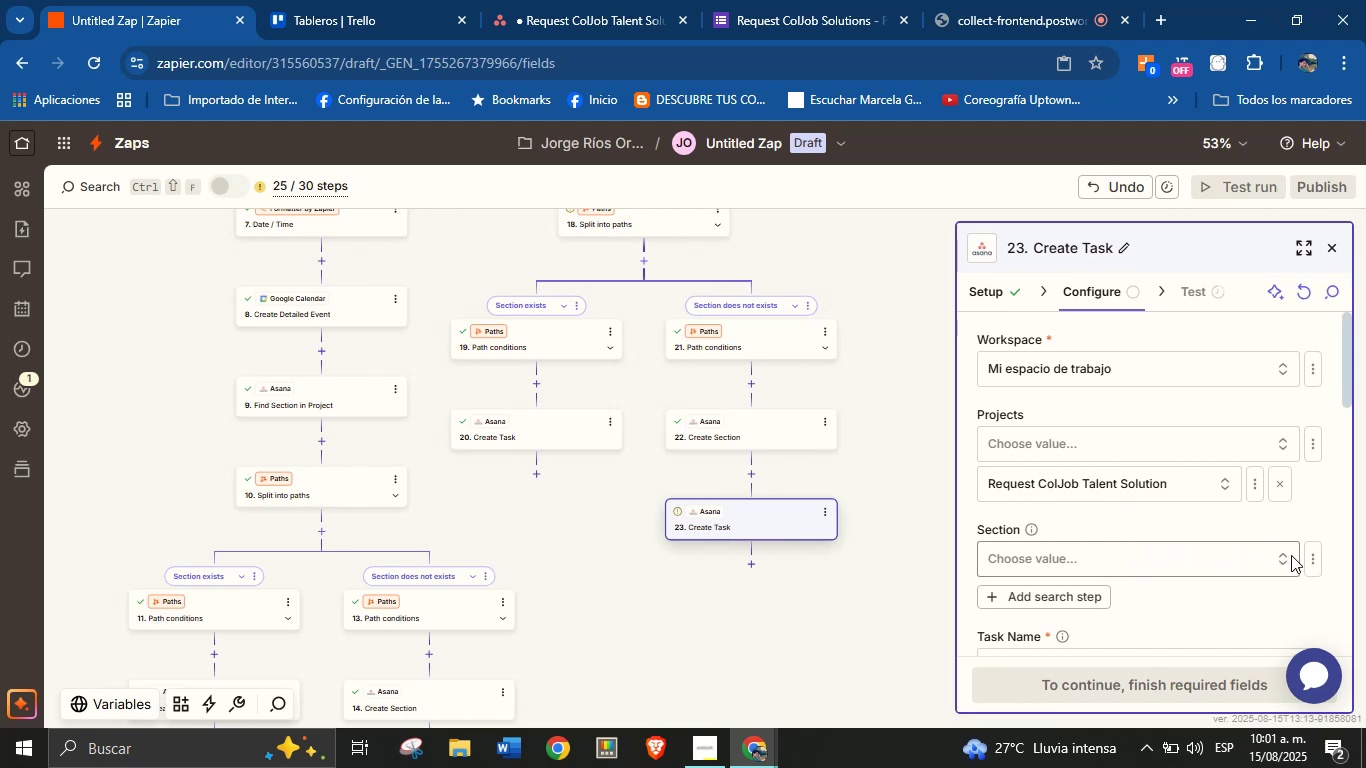 
left_click([1307, 558])
 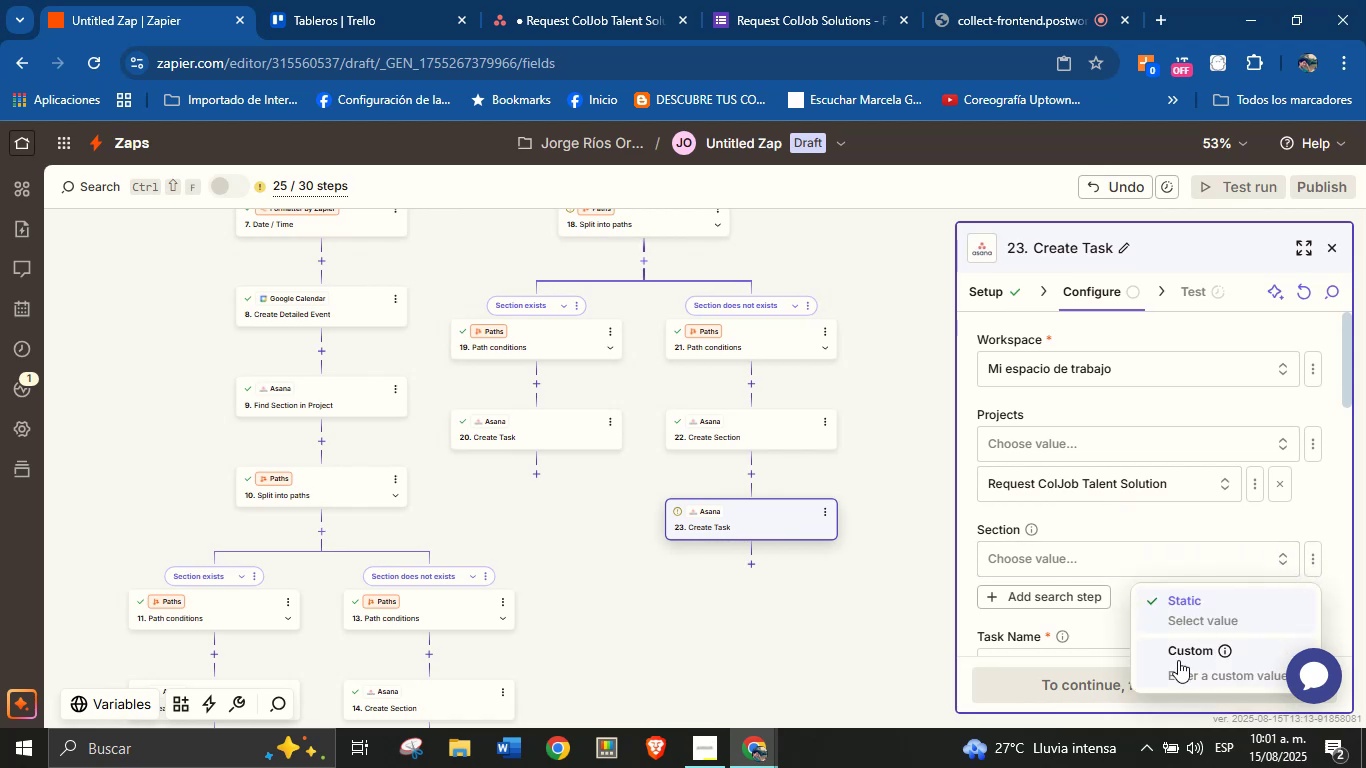 
left_click([1180, 658])
 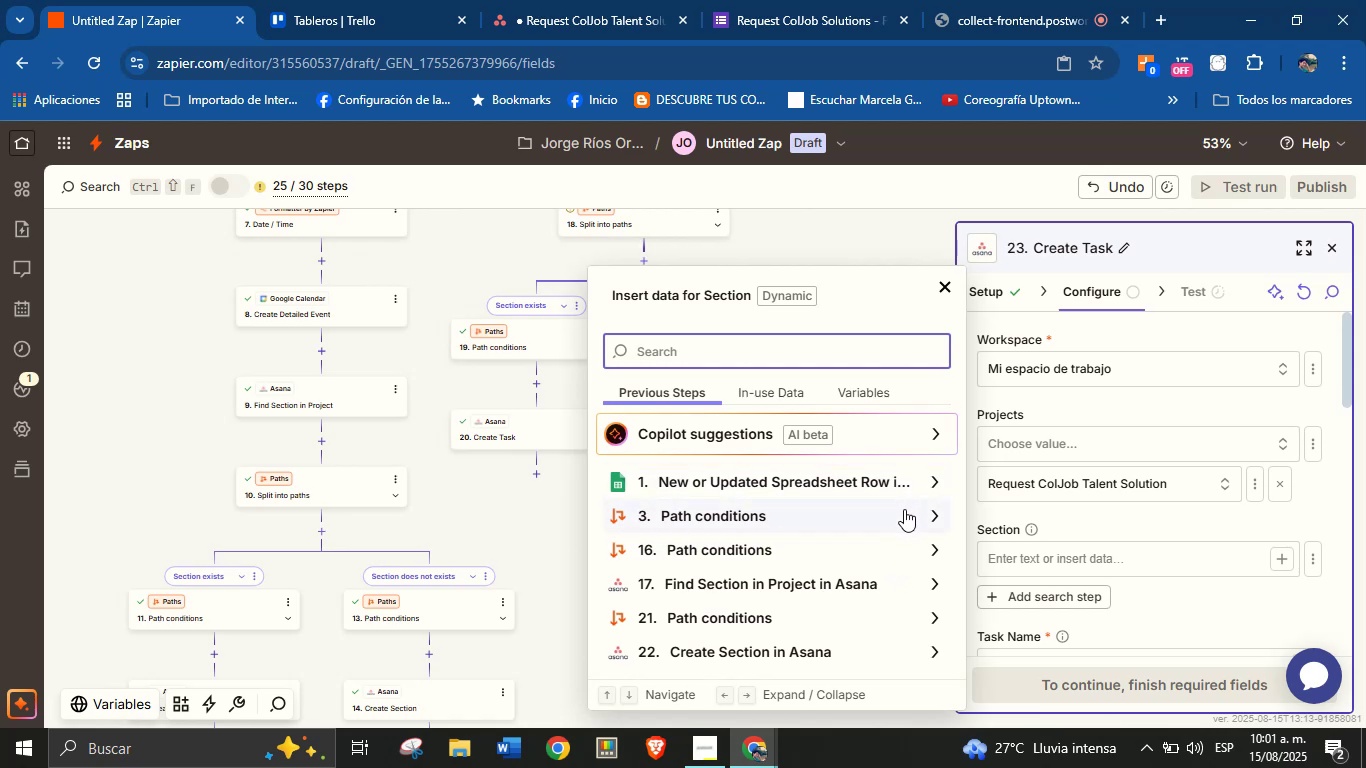 
wait(16.51)
 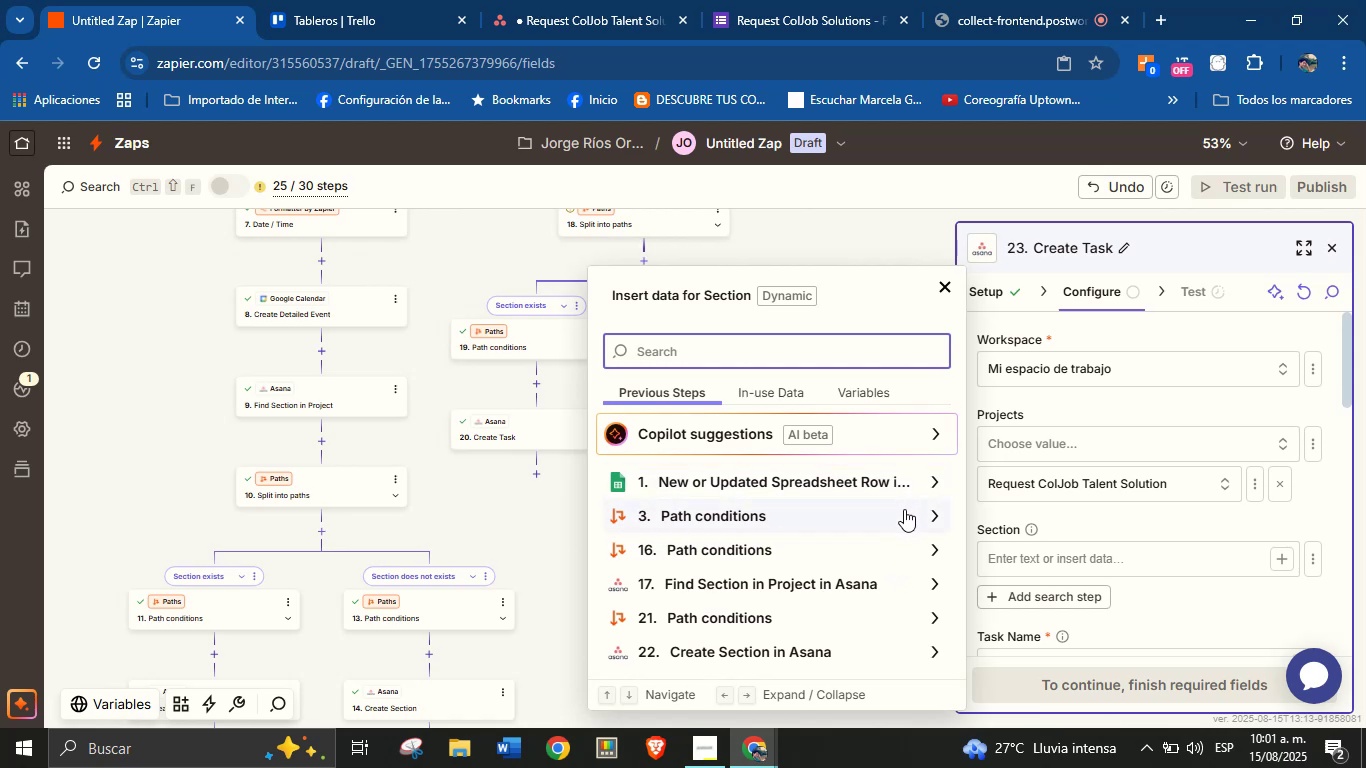 
left_click([938, 647])
 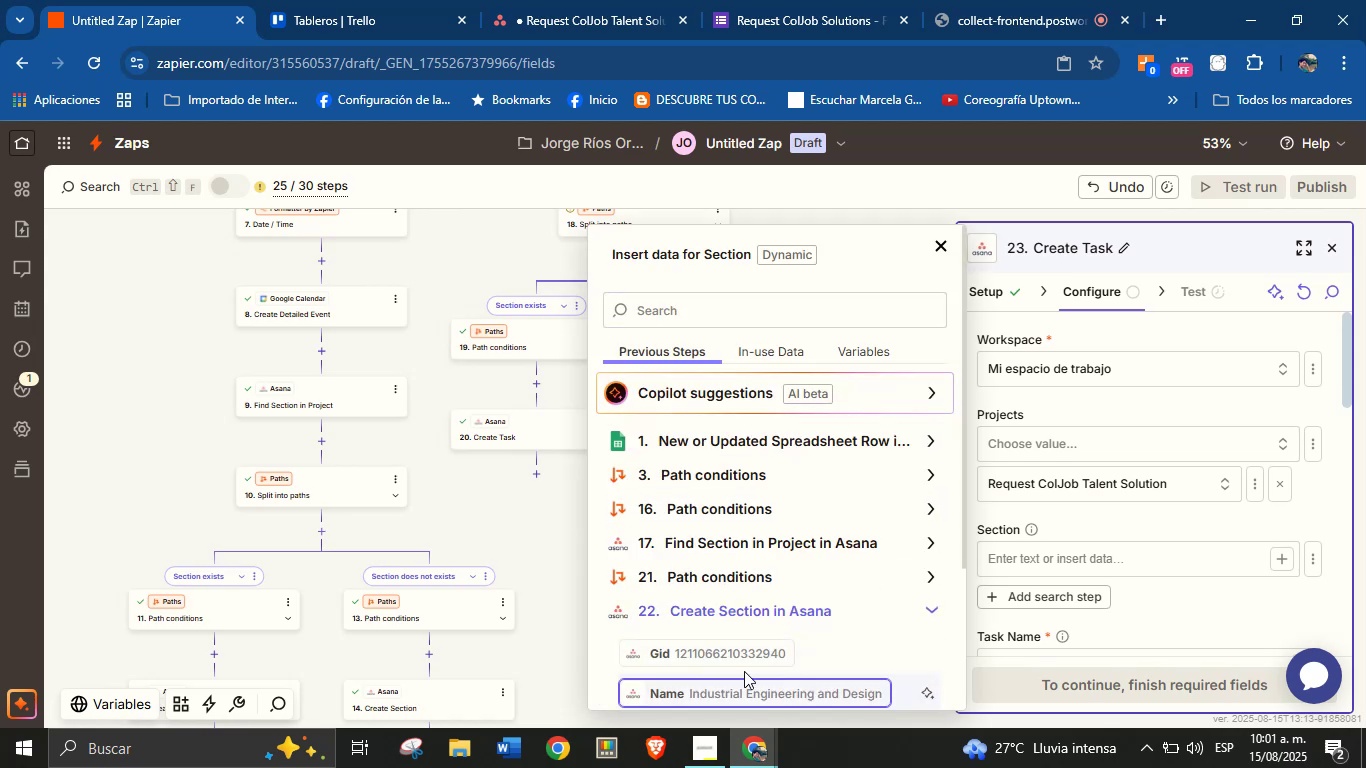 
left_click([707, 652])
 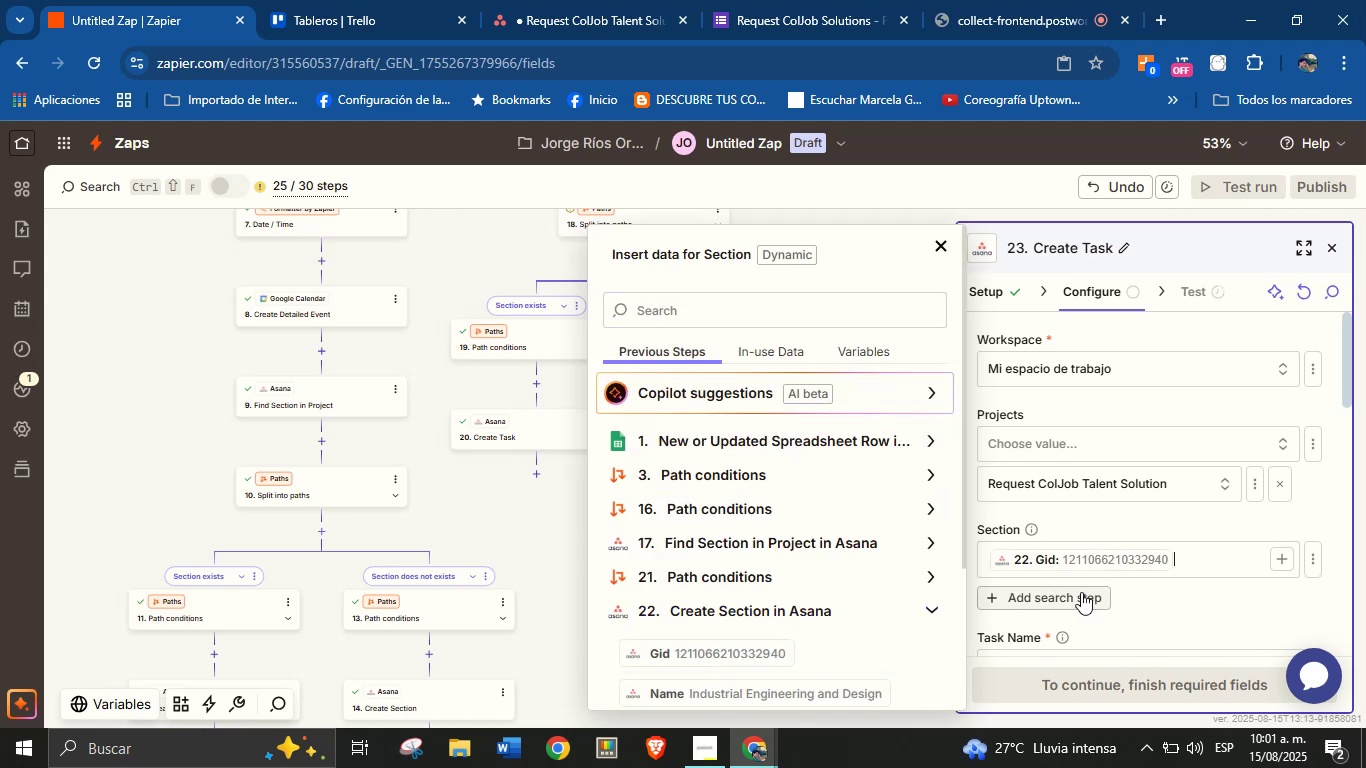 
left_click([1130, 605])
 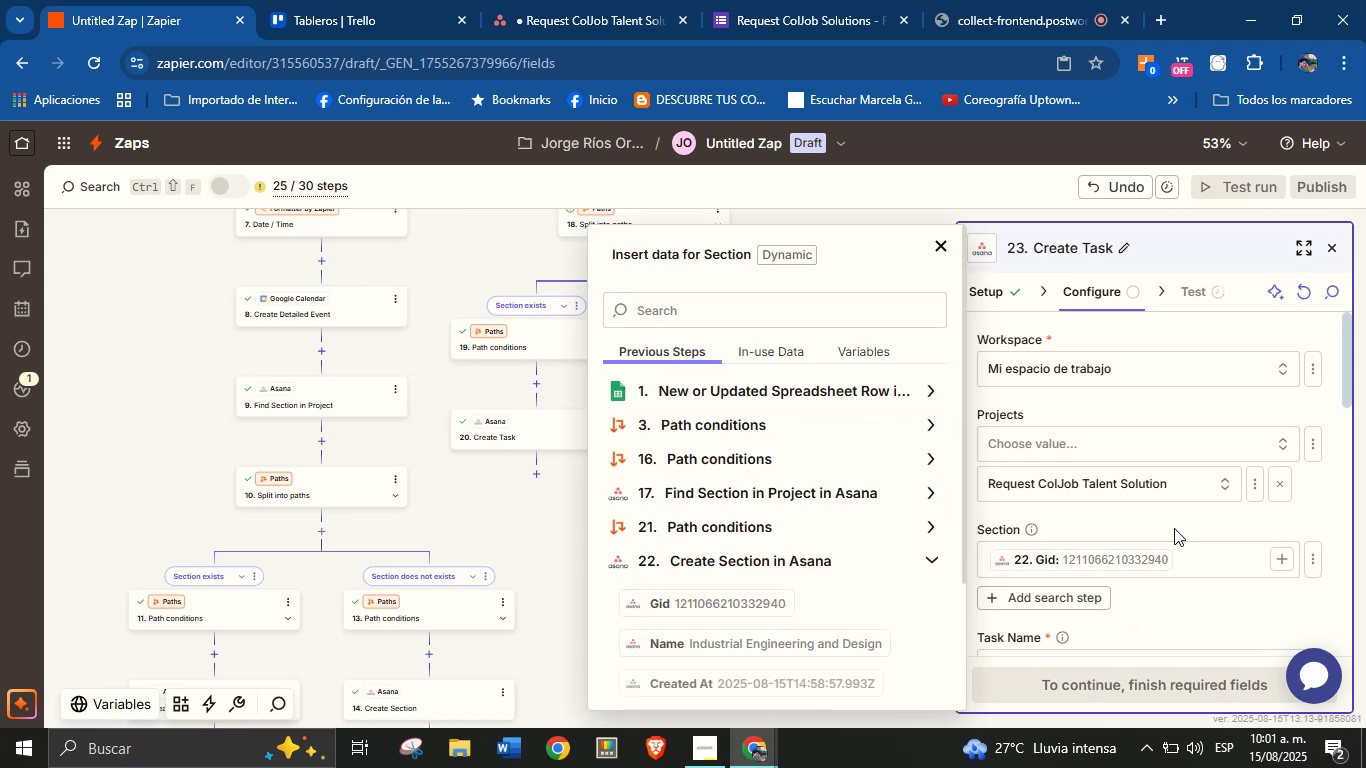 
scroll: coordinate [1181, 478], scroll_direction: down, amount: 1.0
 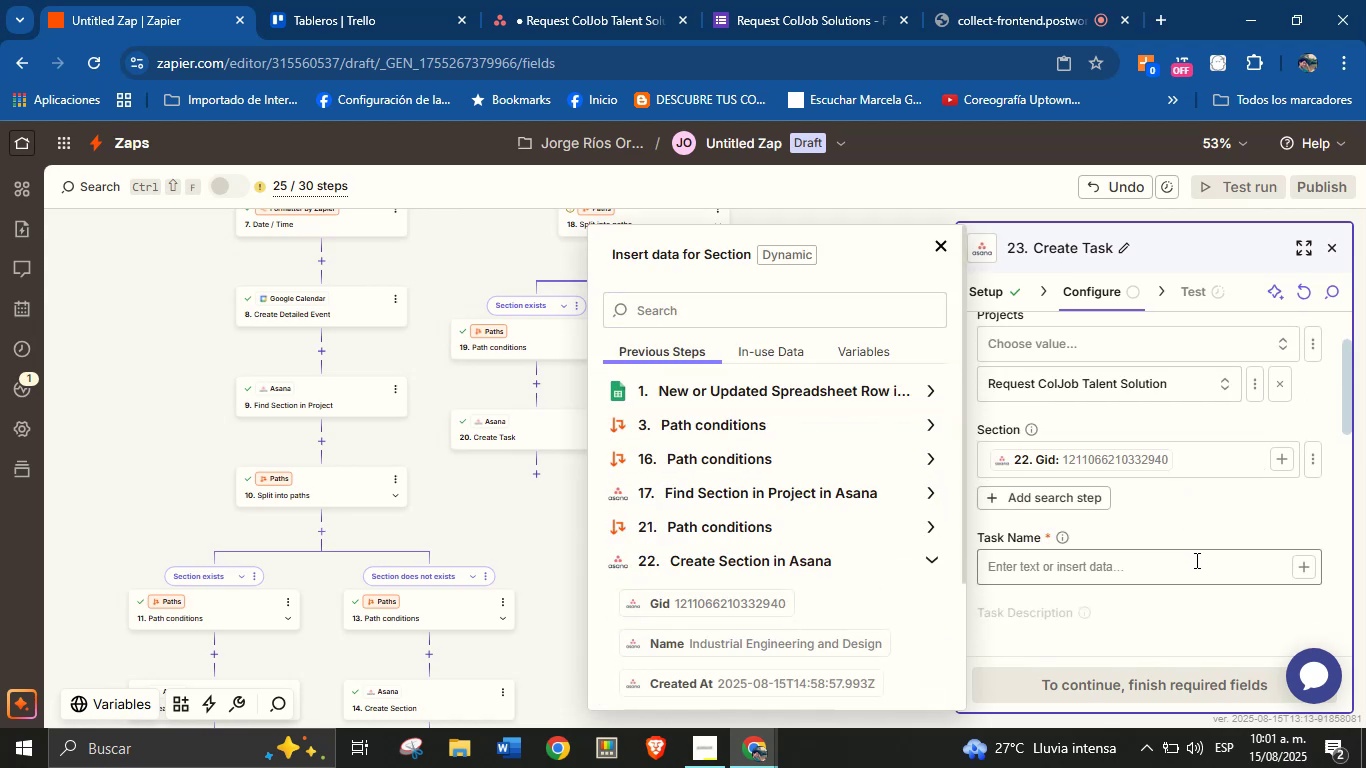 
left_click([1184, 565])
 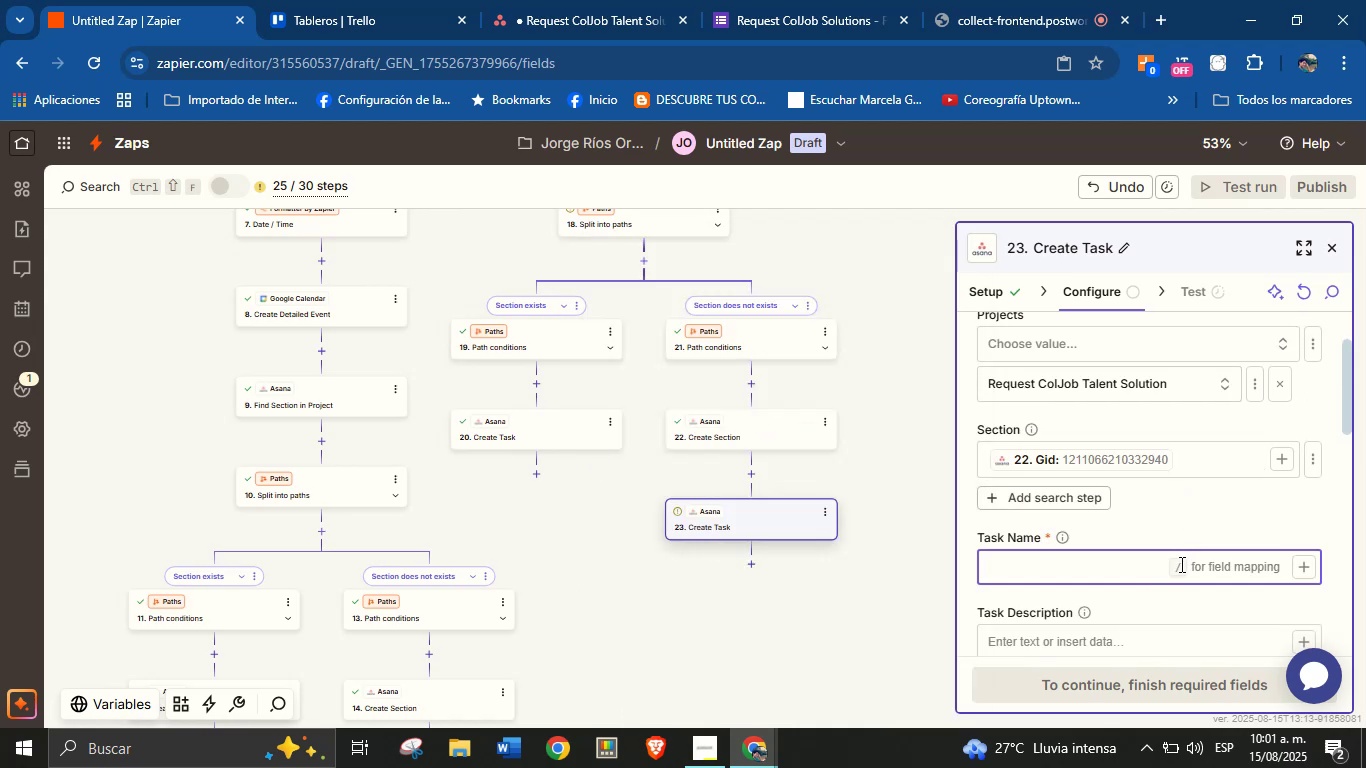 
type(nEW )
key(Backspace)
key(Backspace)
key(Backspace)
key(Backspace)
type(New service request from )
 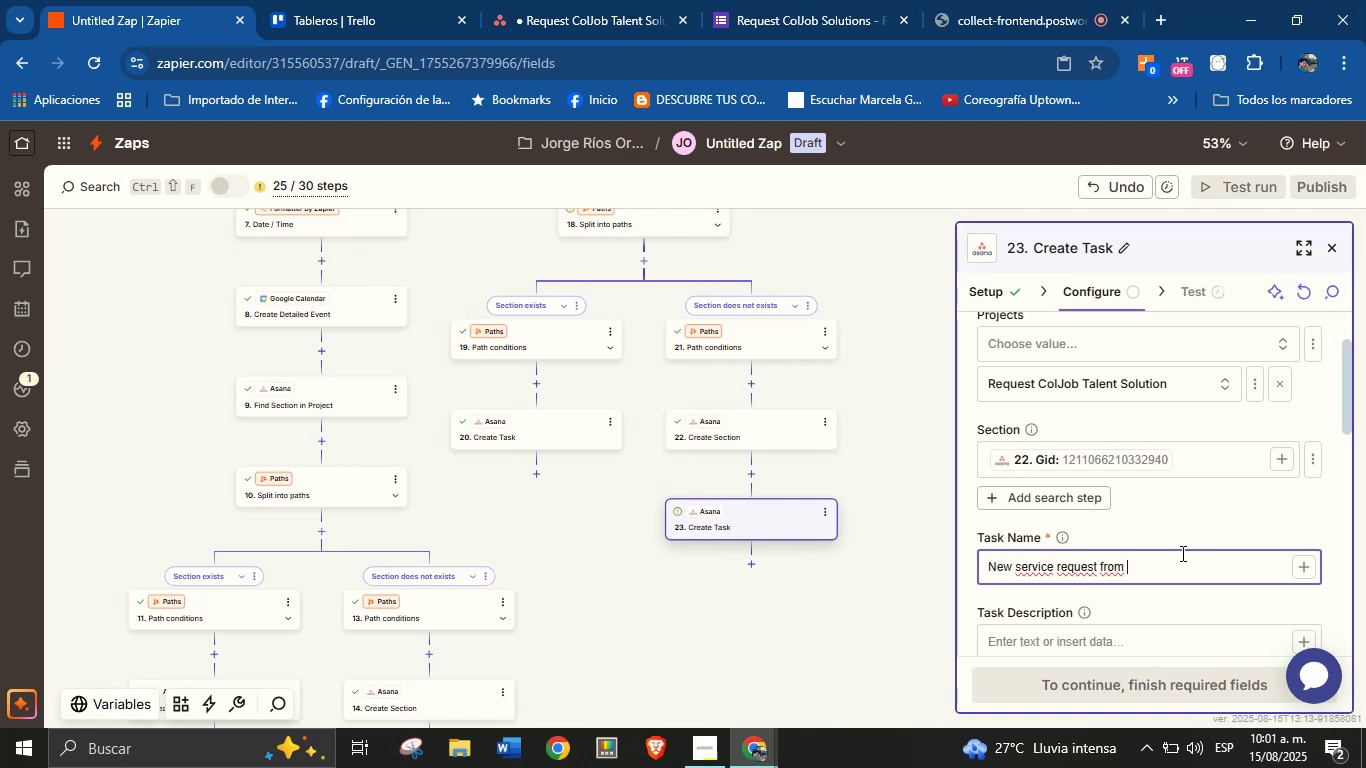 
left_click([1304, 559])
 